 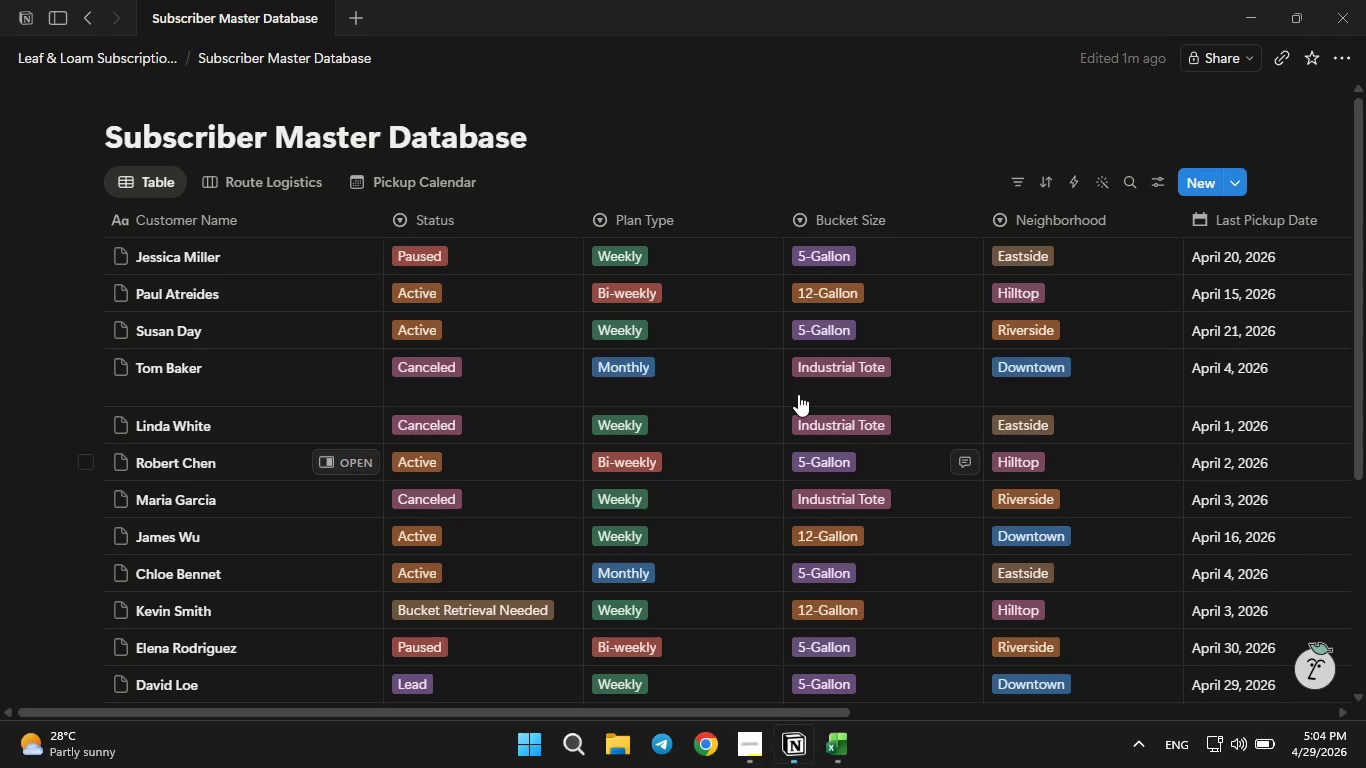 
left_click([551, 140])
 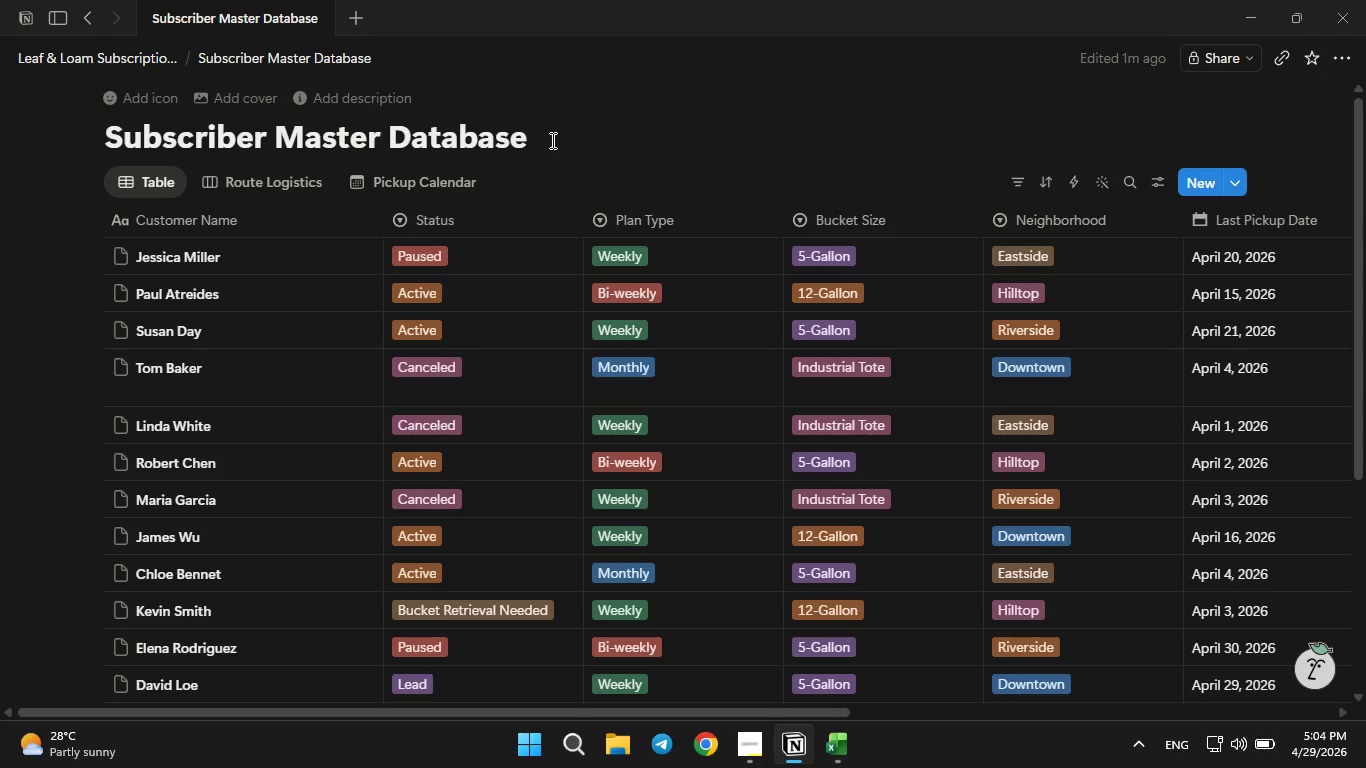 
left_click([551, 140])
 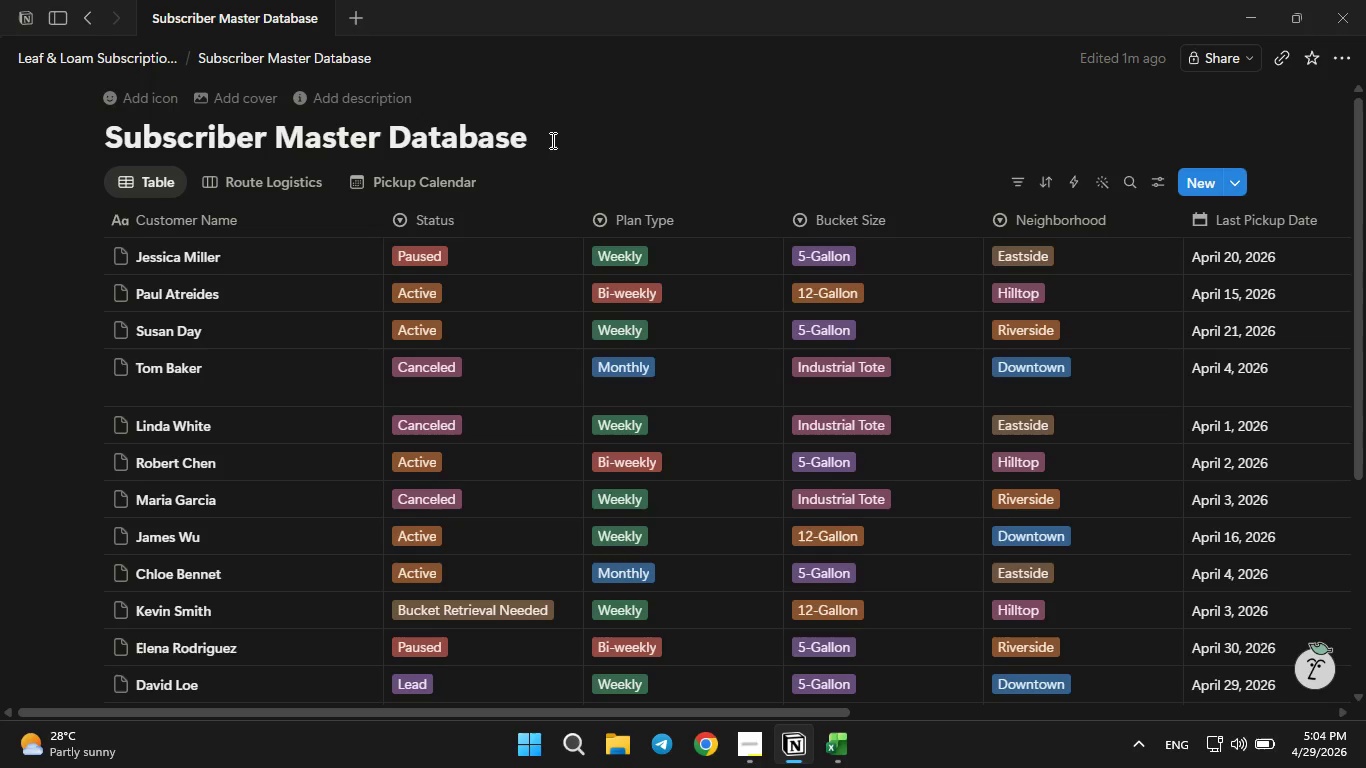 
left_click([551, 140])
 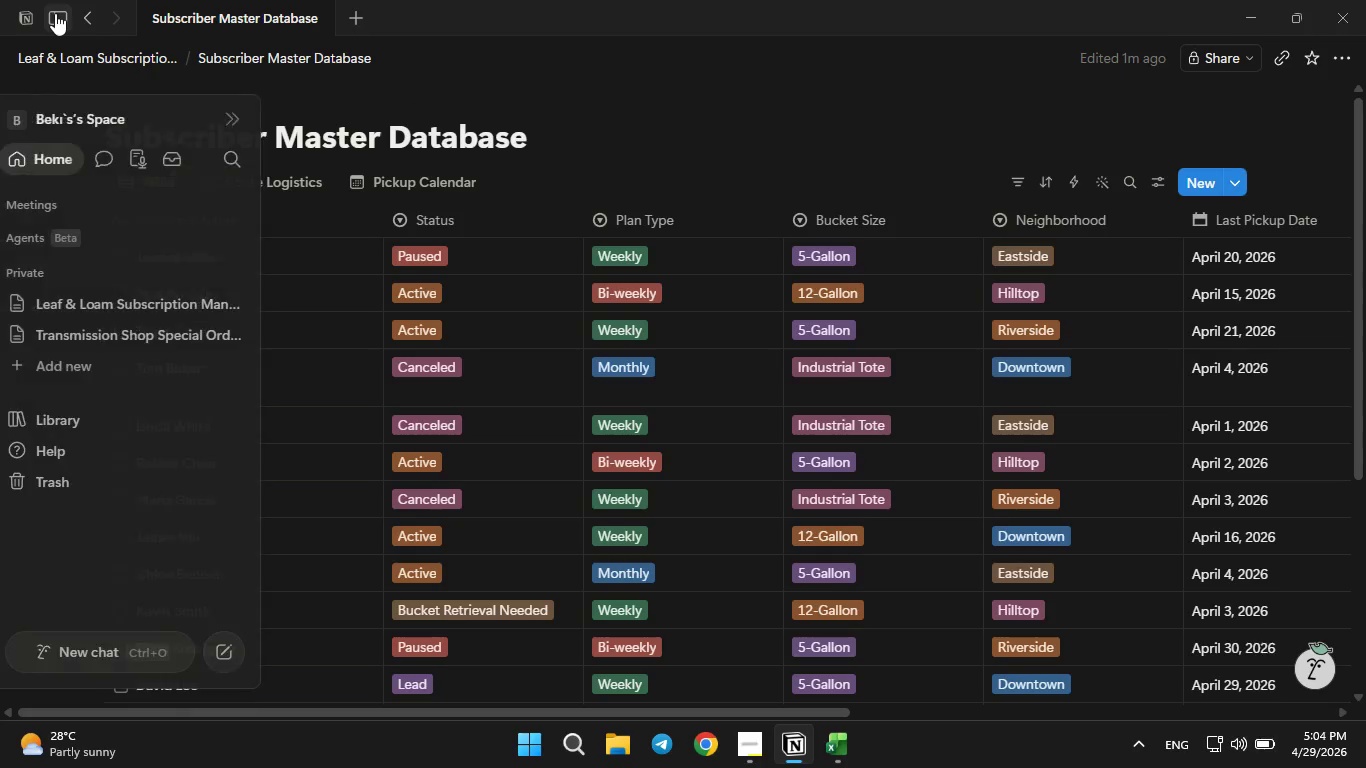 
left_click([55, 13])
 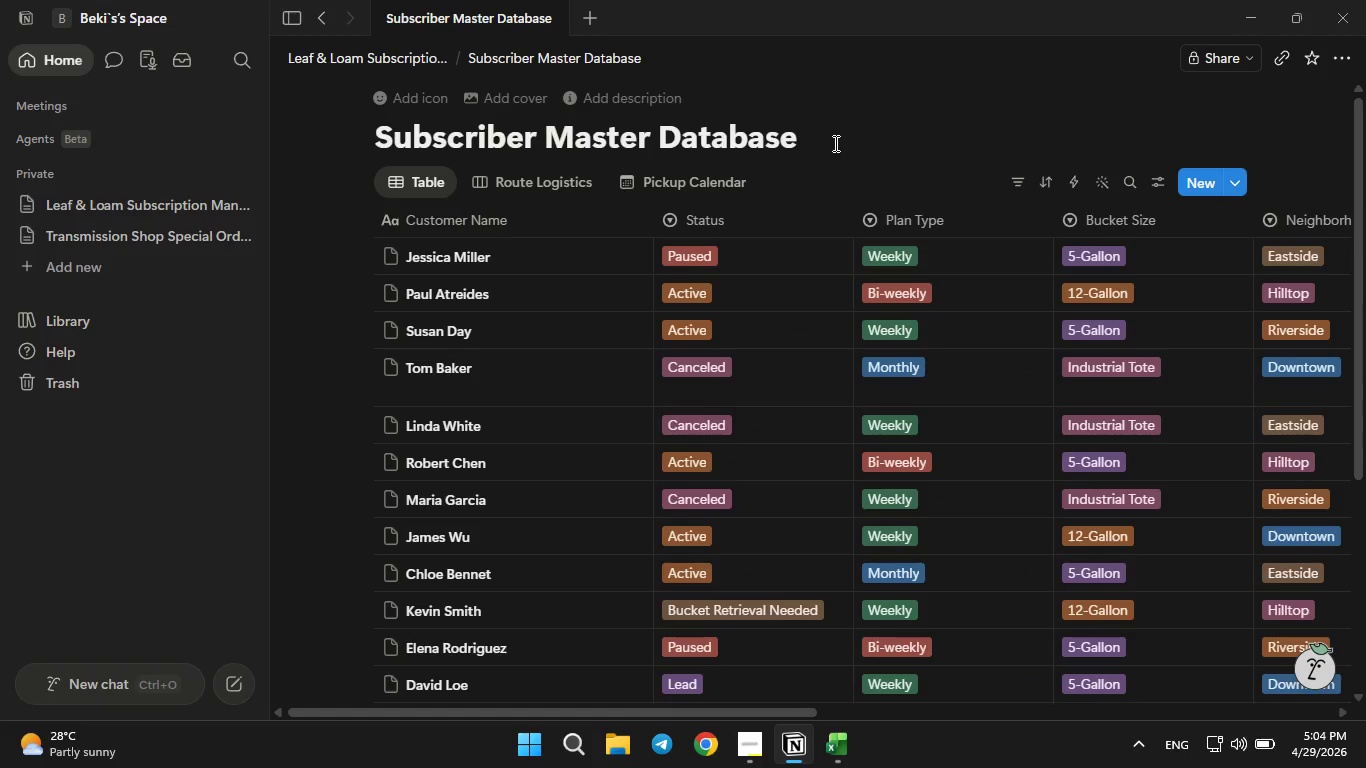 
left_click([811, 135])
 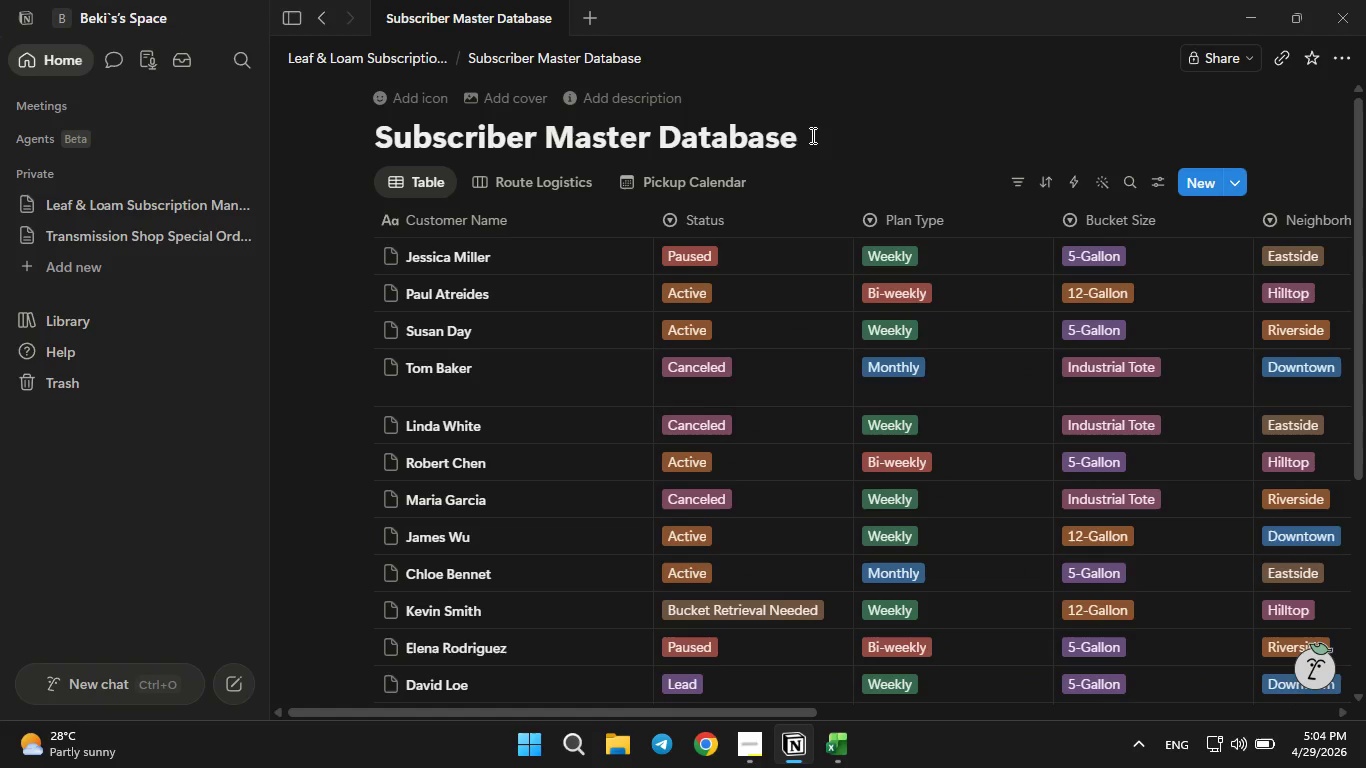 
double_click([811, 135])
 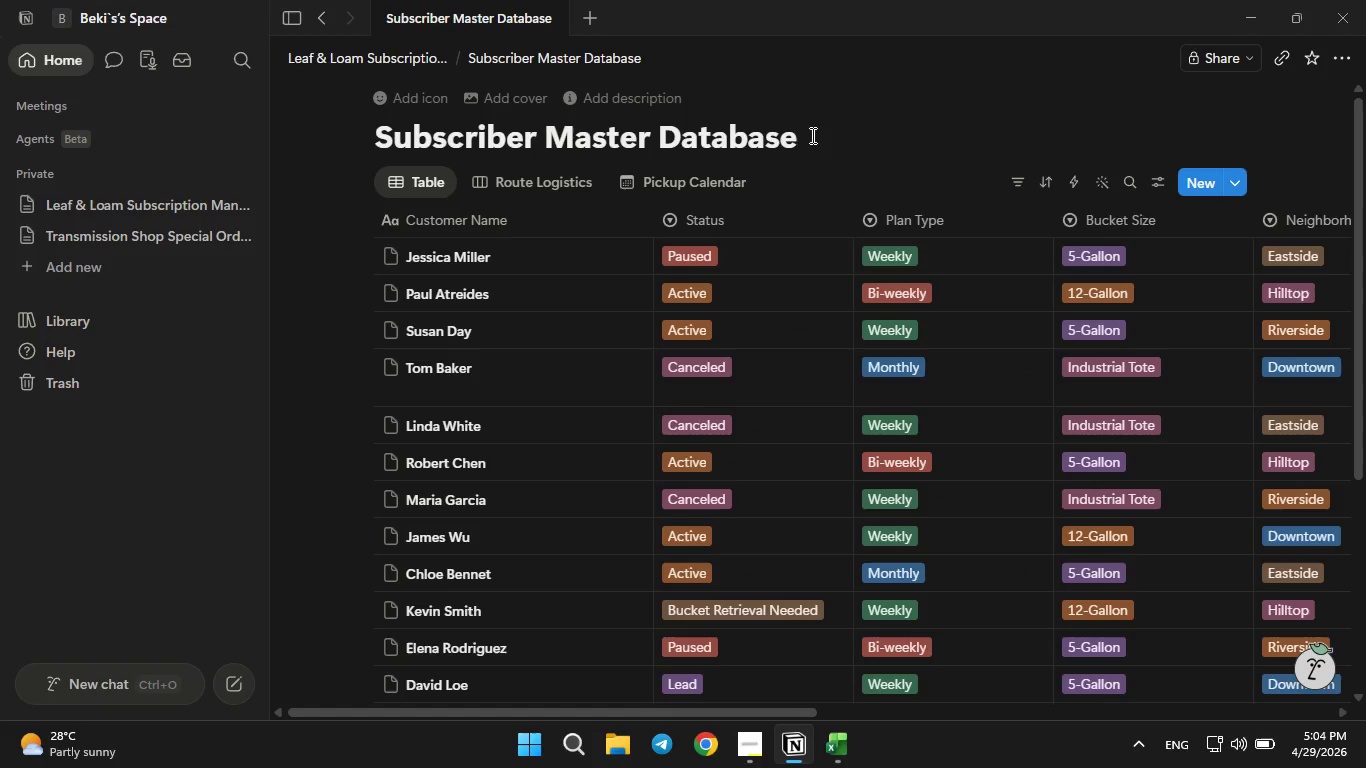 
triple_click([811, 135])
 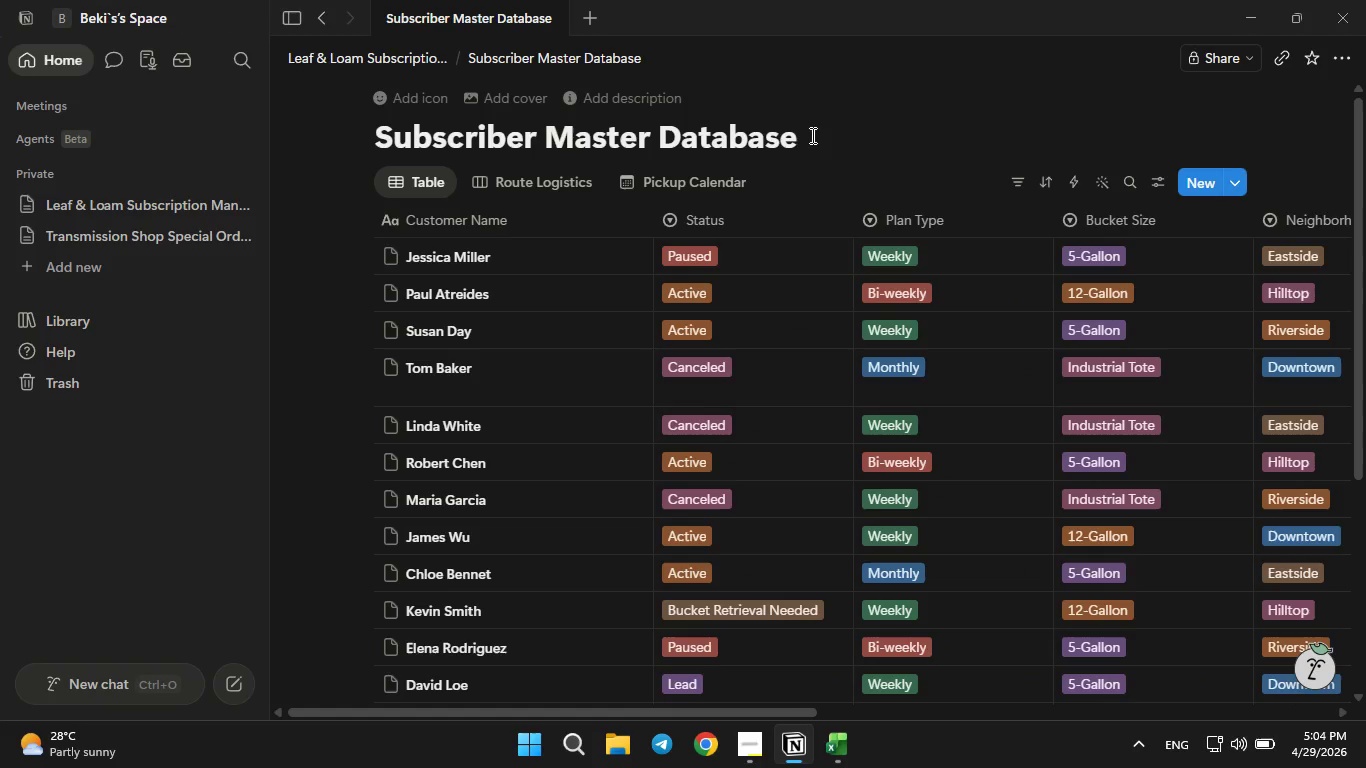 
triple_click([811, 135])
 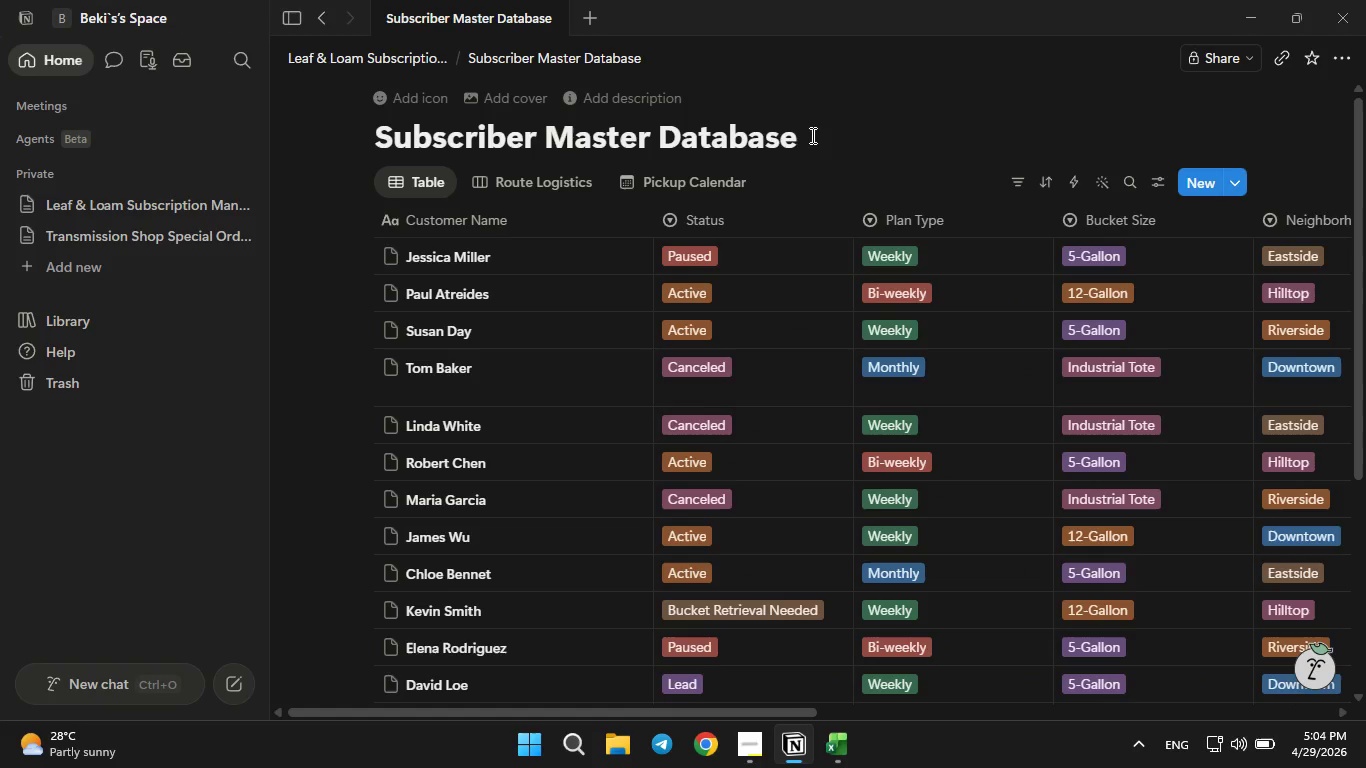 
triple_click([811, 135])
 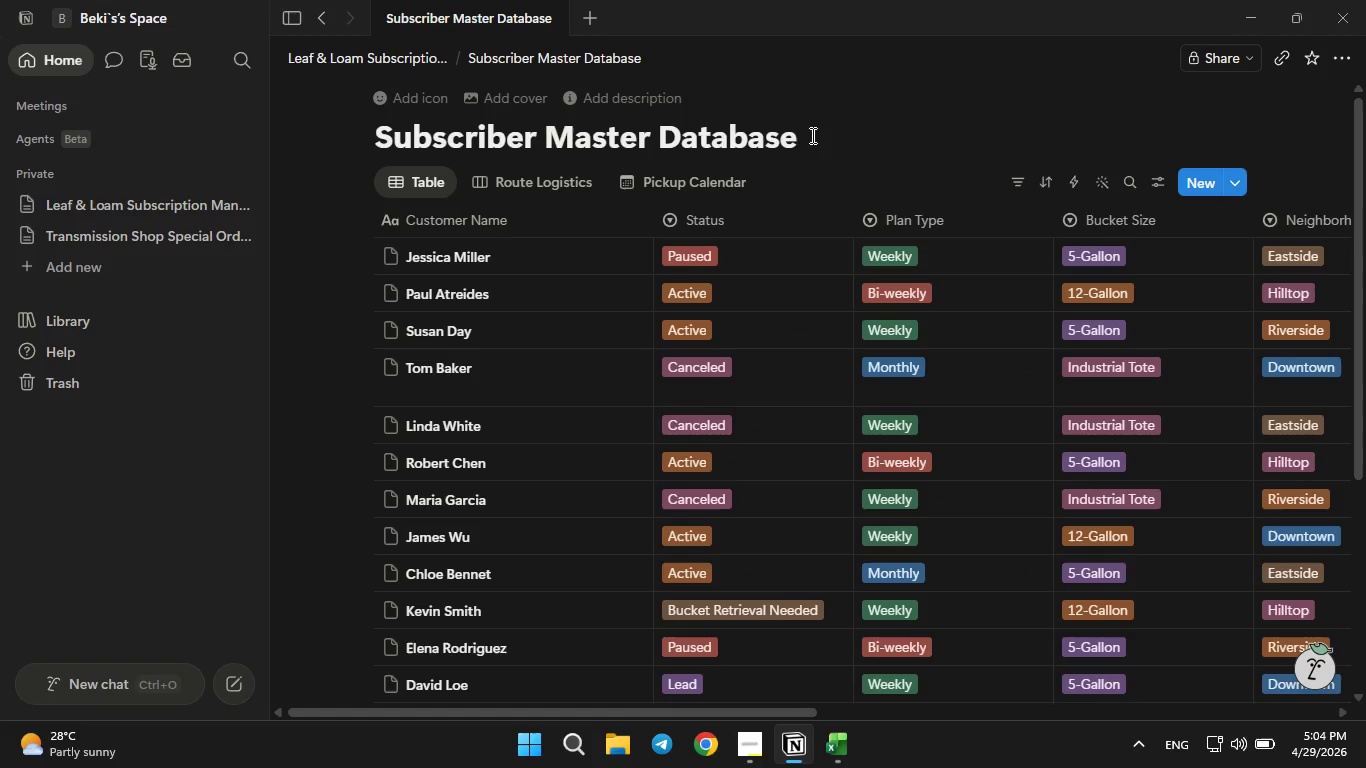 
triple_click([811, 135])
 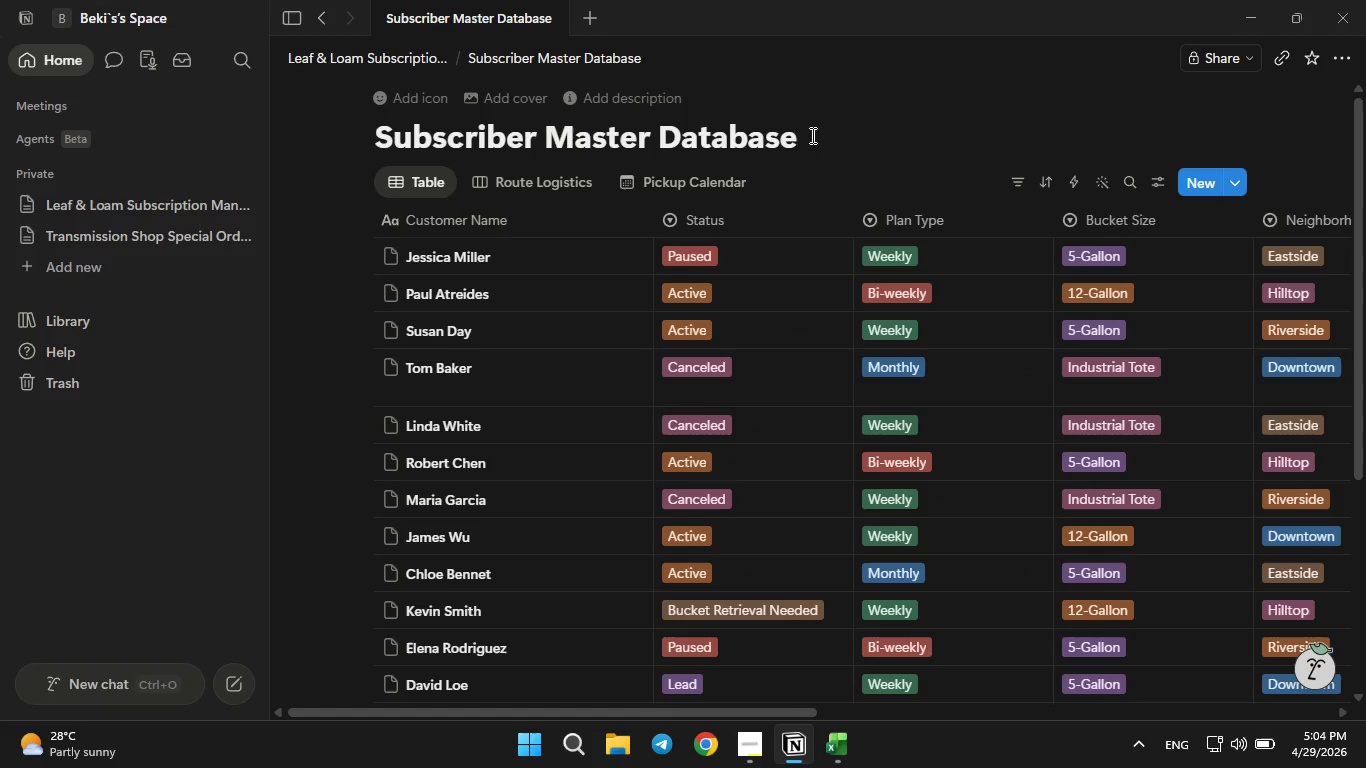 
triple_click([811, 135])
 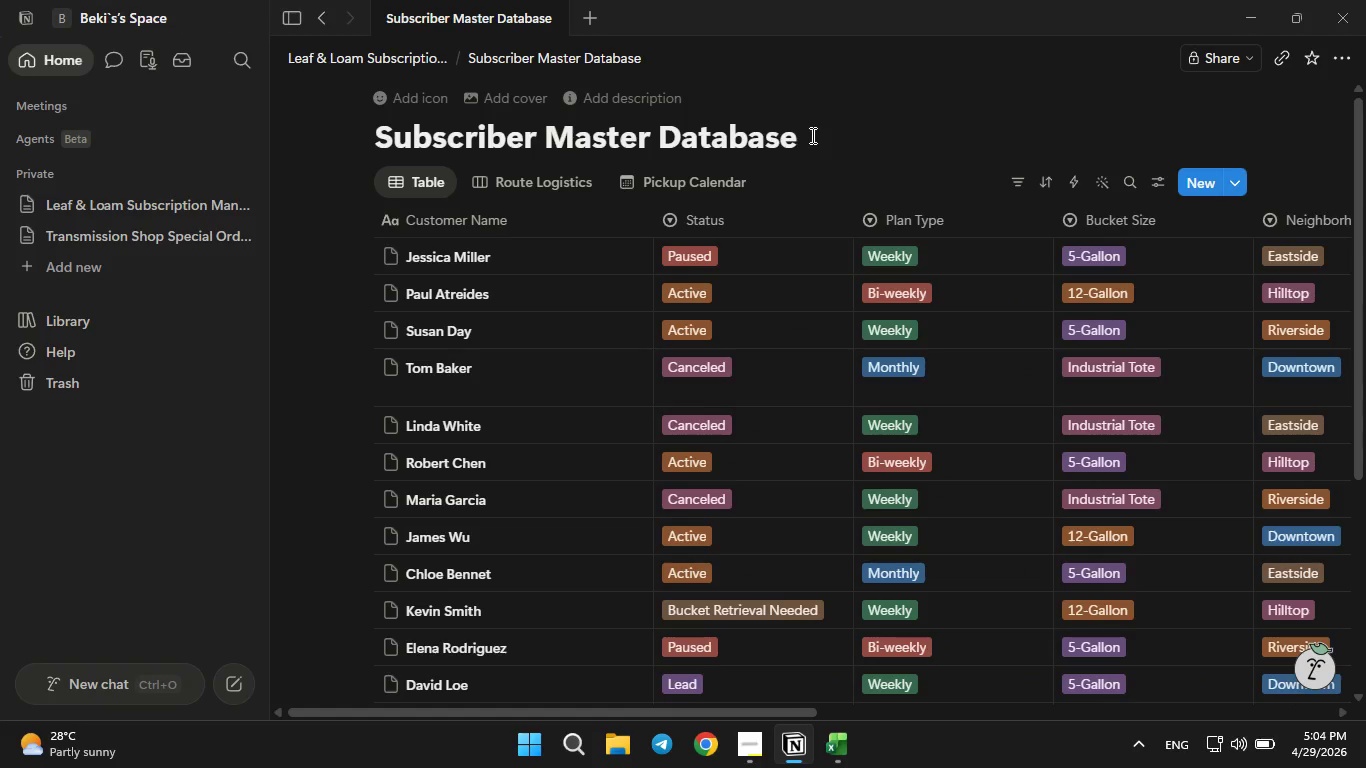 
triple_click([811, 135])
 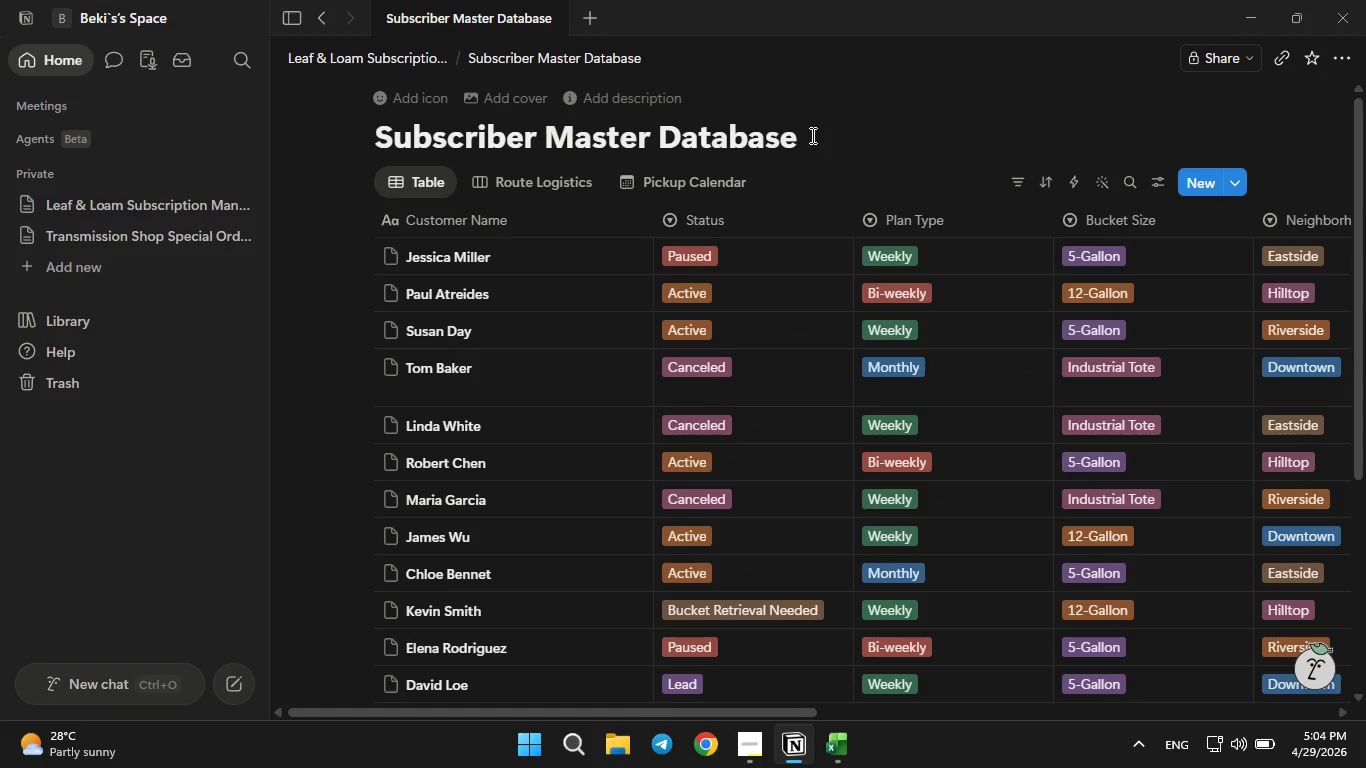 
triple_click([811, 135])
 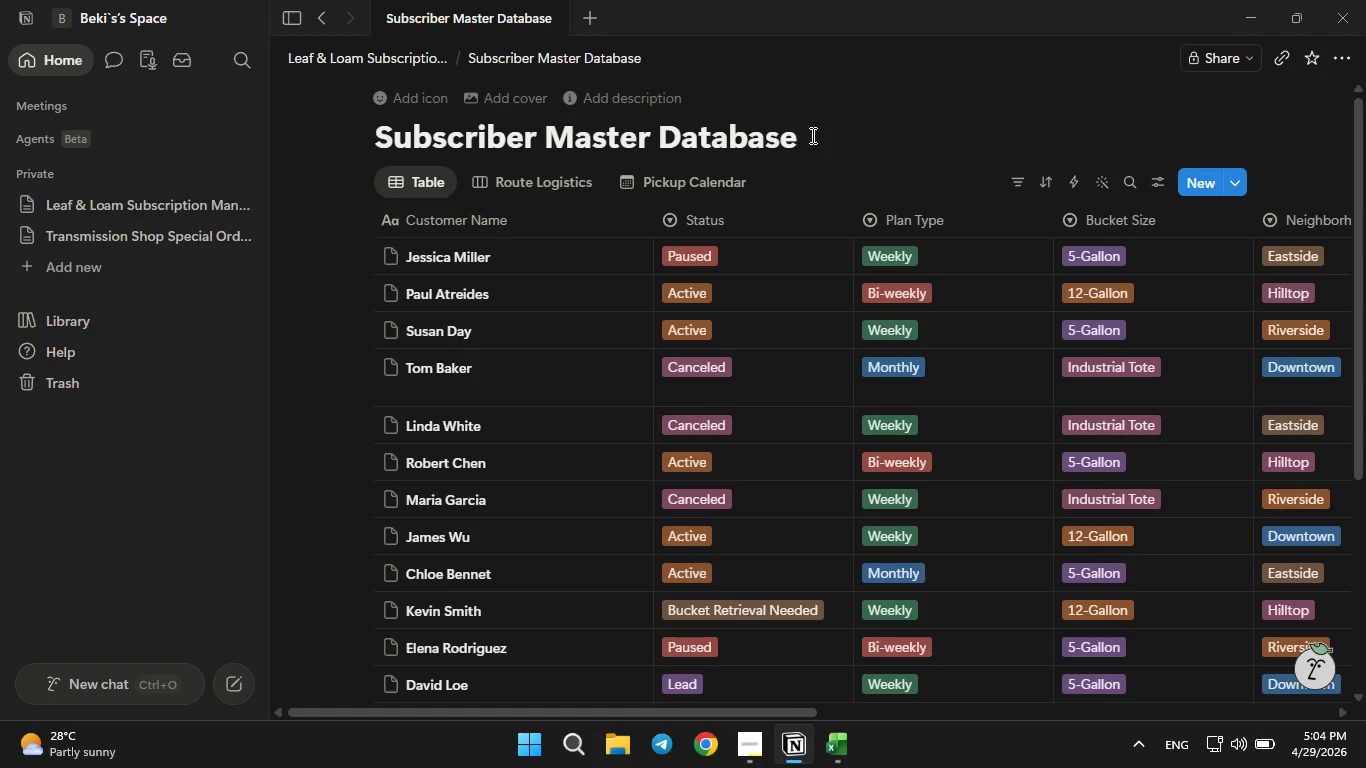 
triple_click([811, 135])
 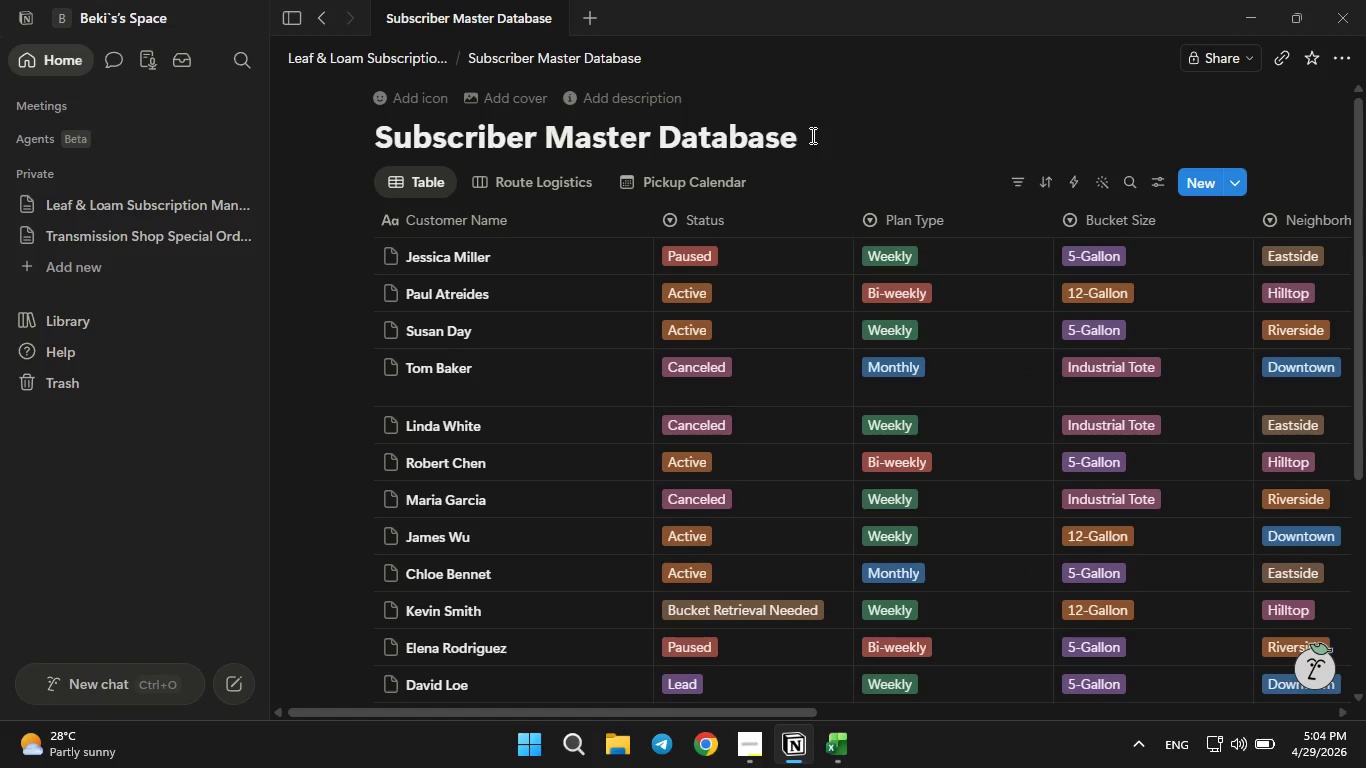 
triple_click([811, 135])
 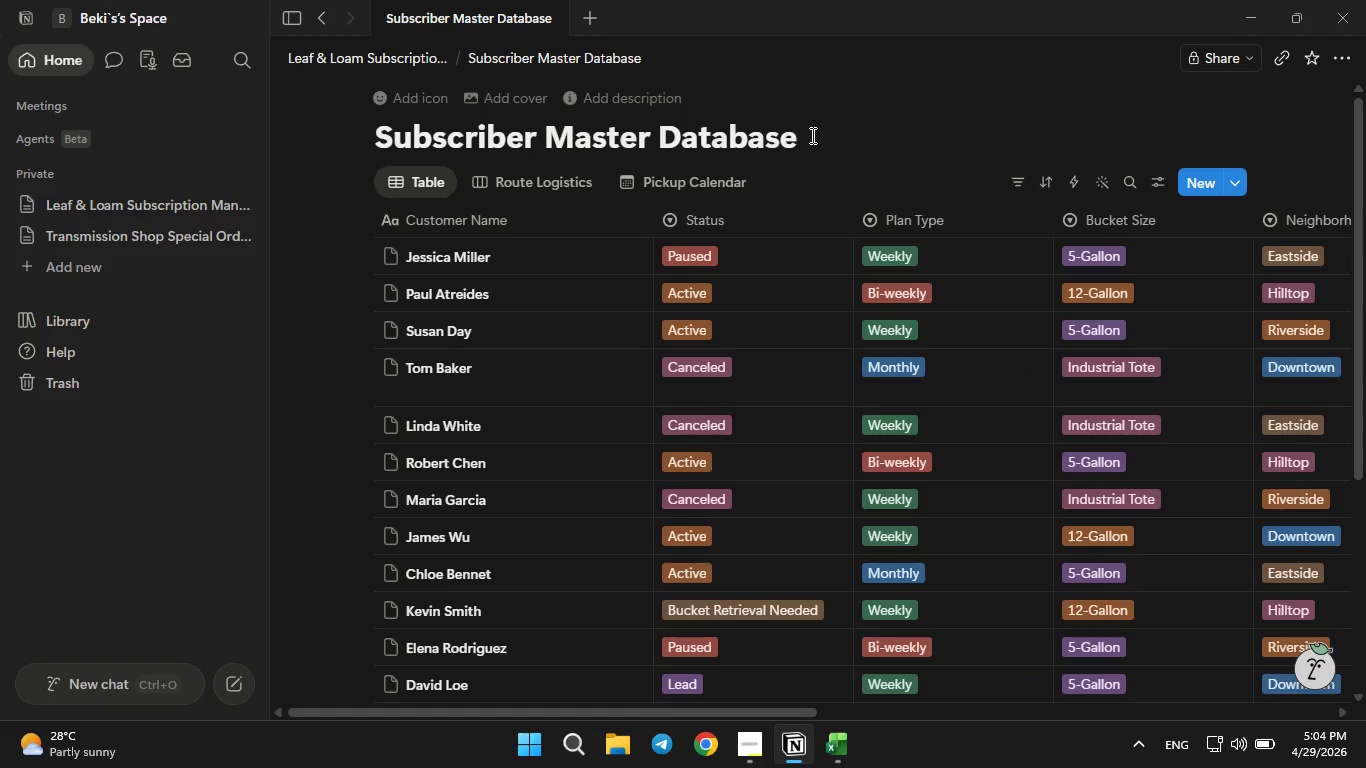 
triple_click([811, 135])
 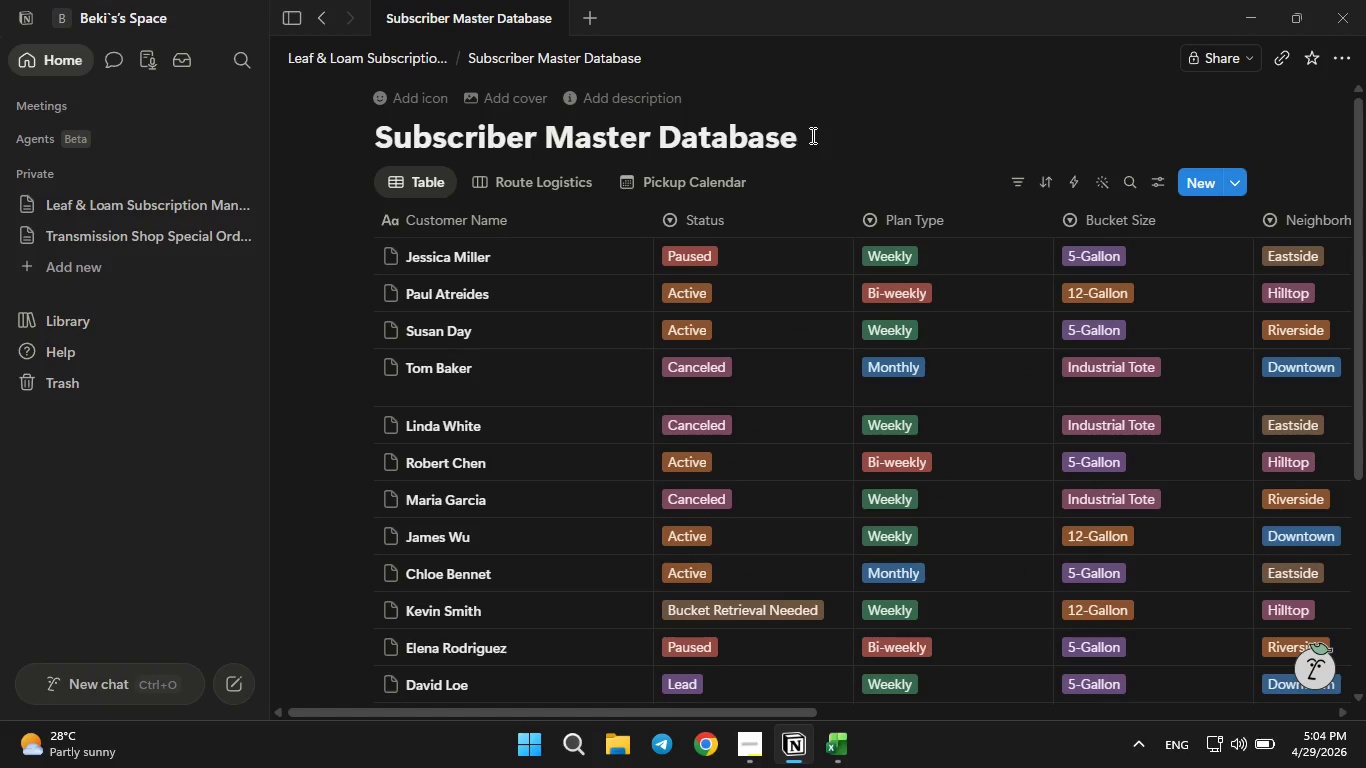 
left_click_drag(start_coordinate=[811, 135], to_coordinate=[794, 135])
 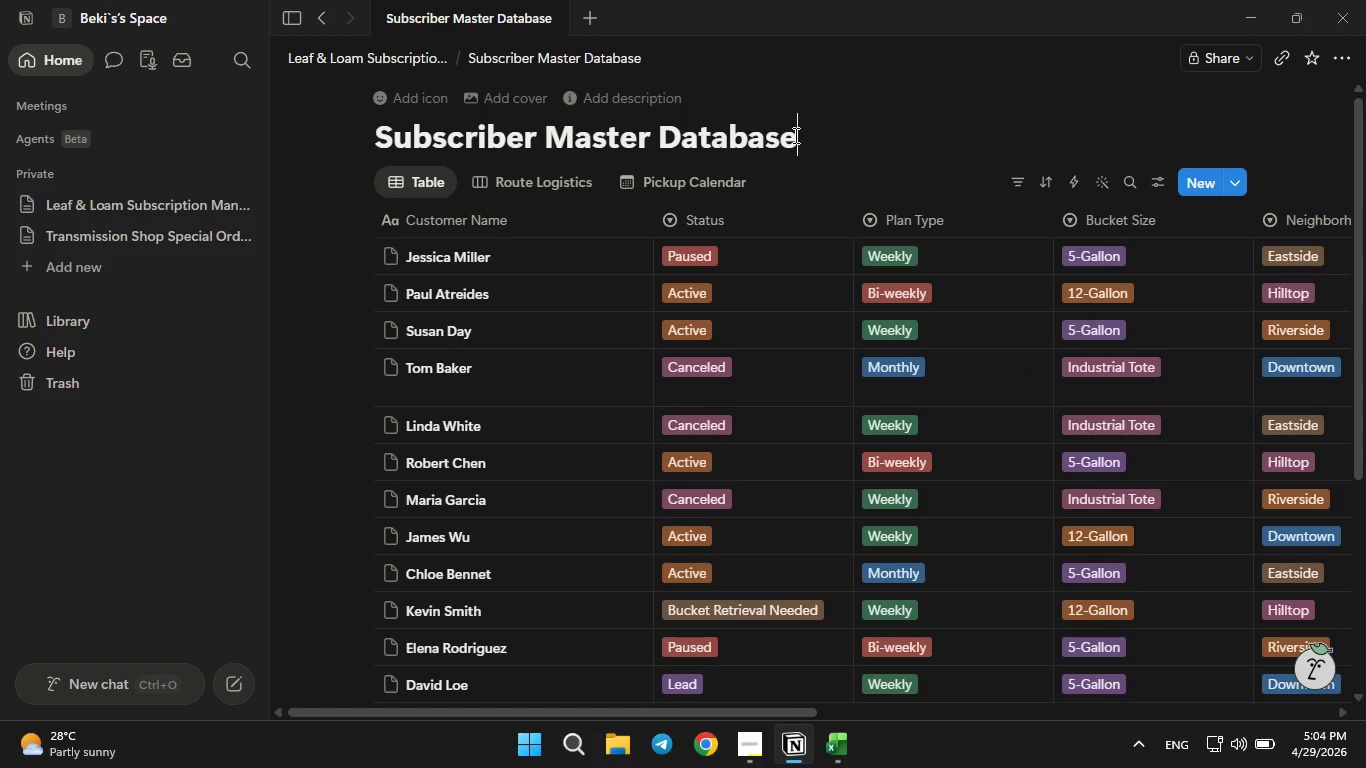 
triple_click([794, 135])
 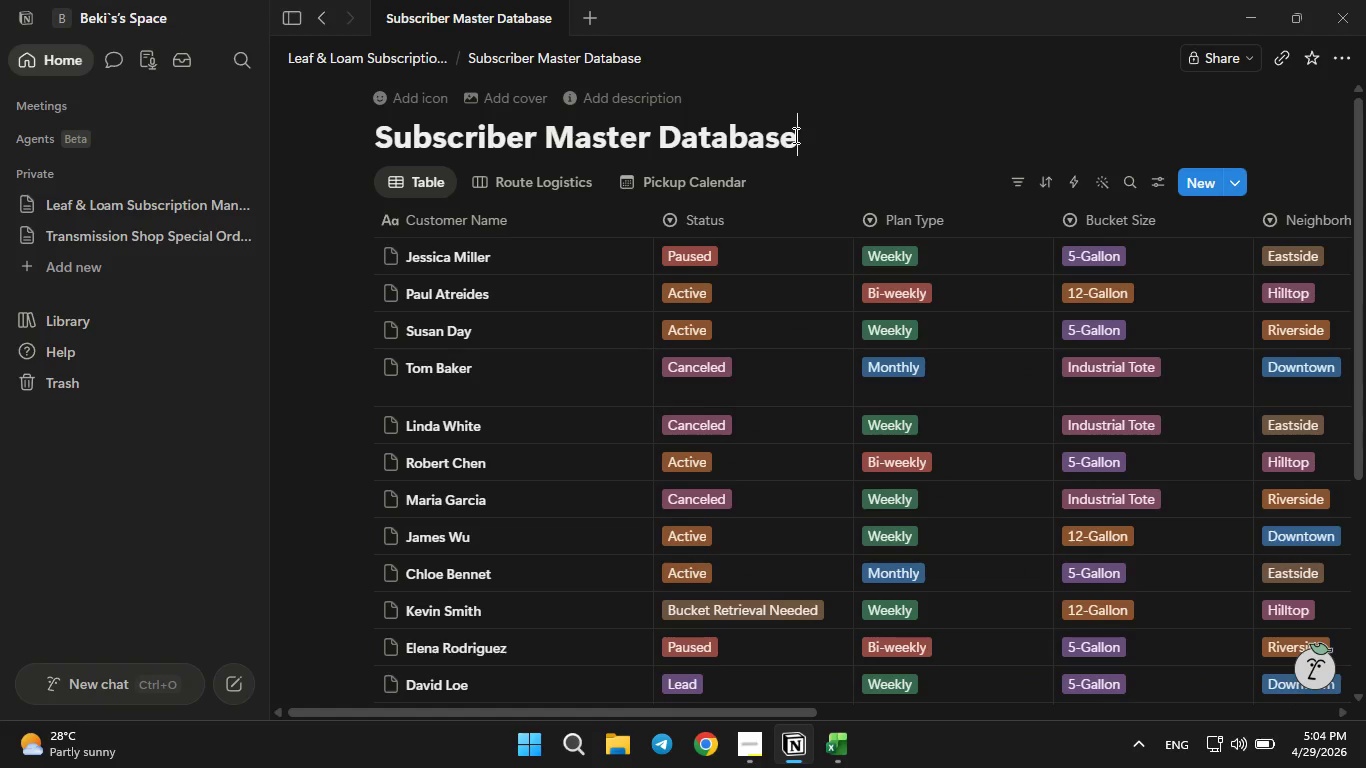 
triple_click([794, 135])
 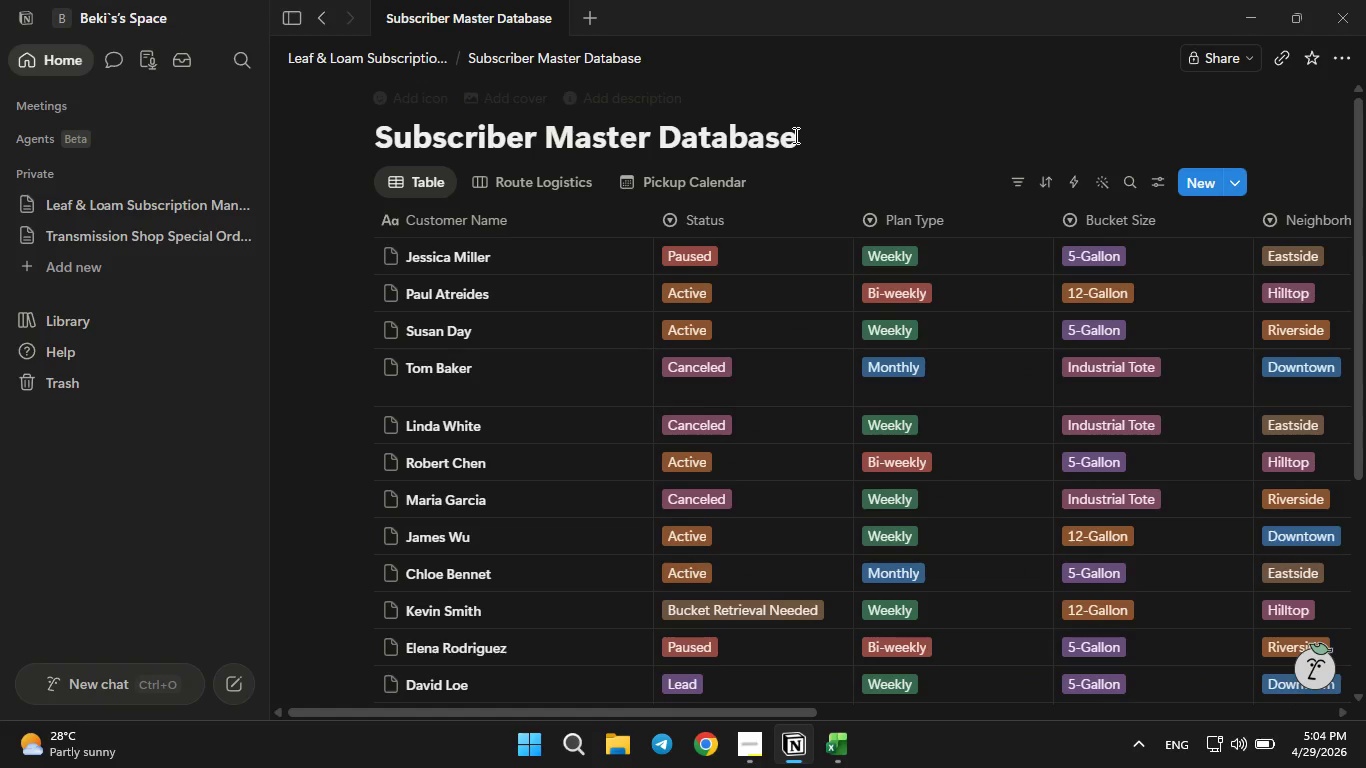 
key(Enter)
 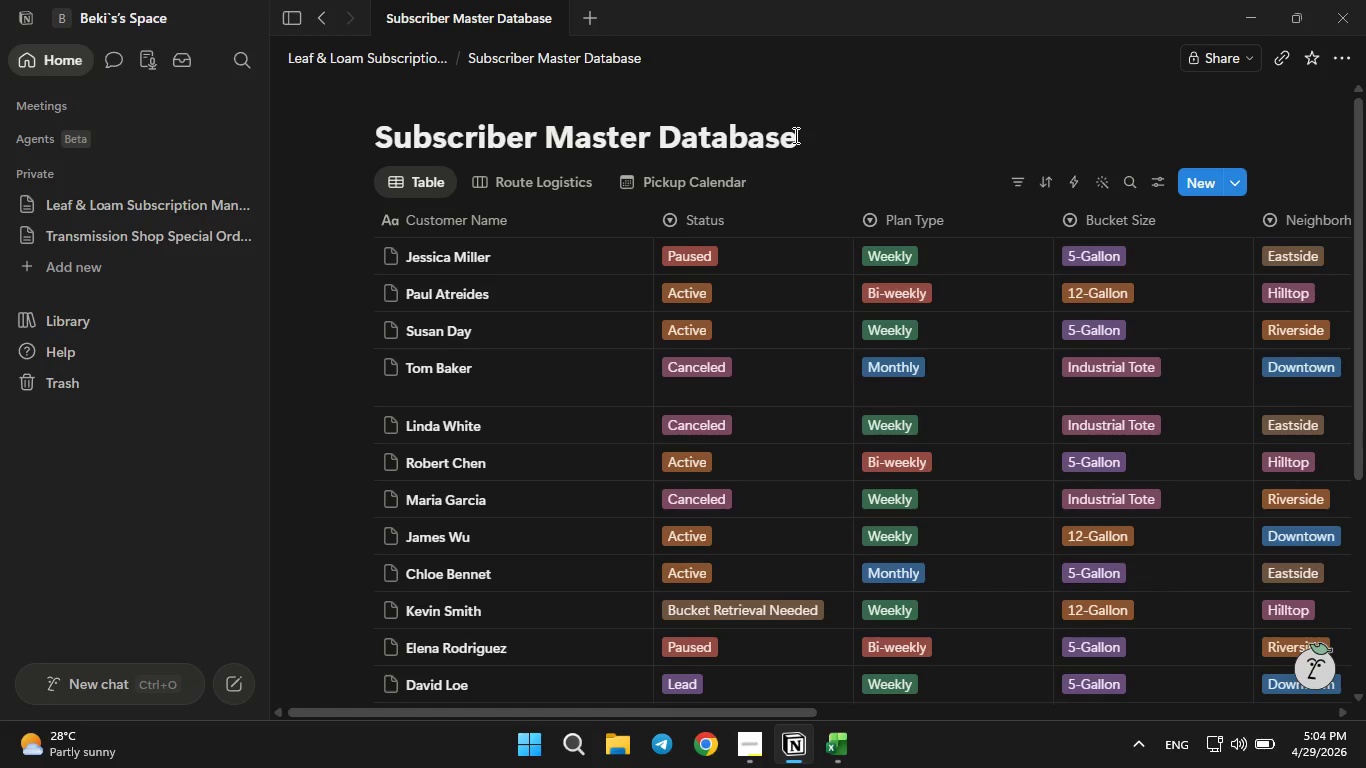 
key(Enter)
 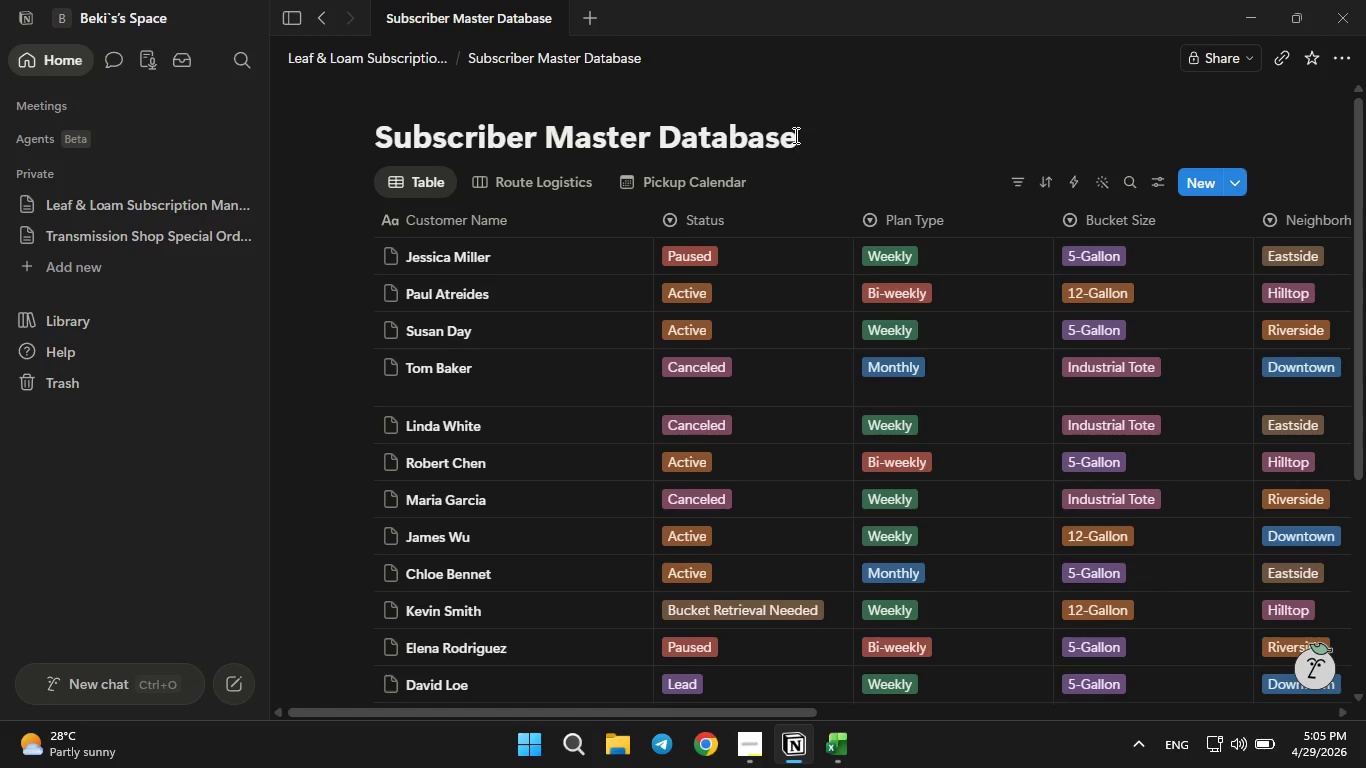 
key(E)
 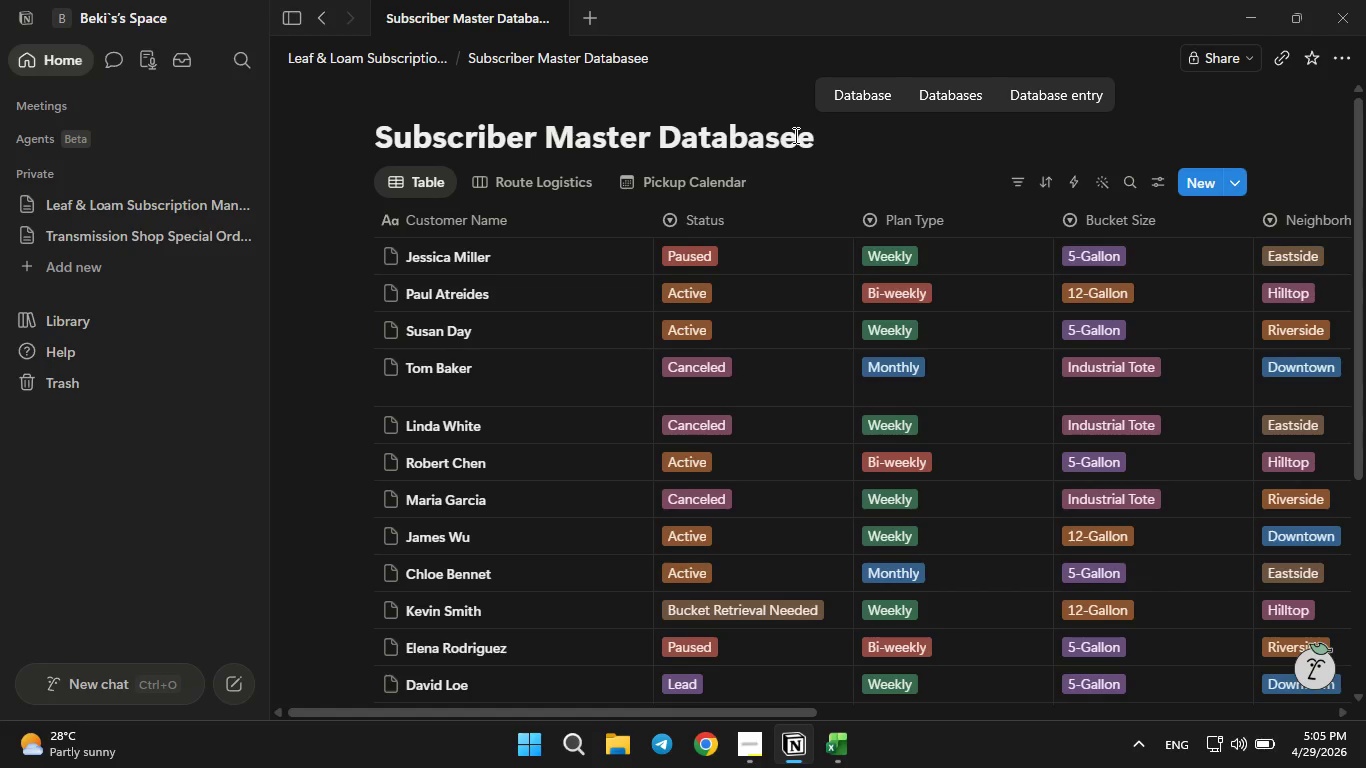 
key(Backspace)
 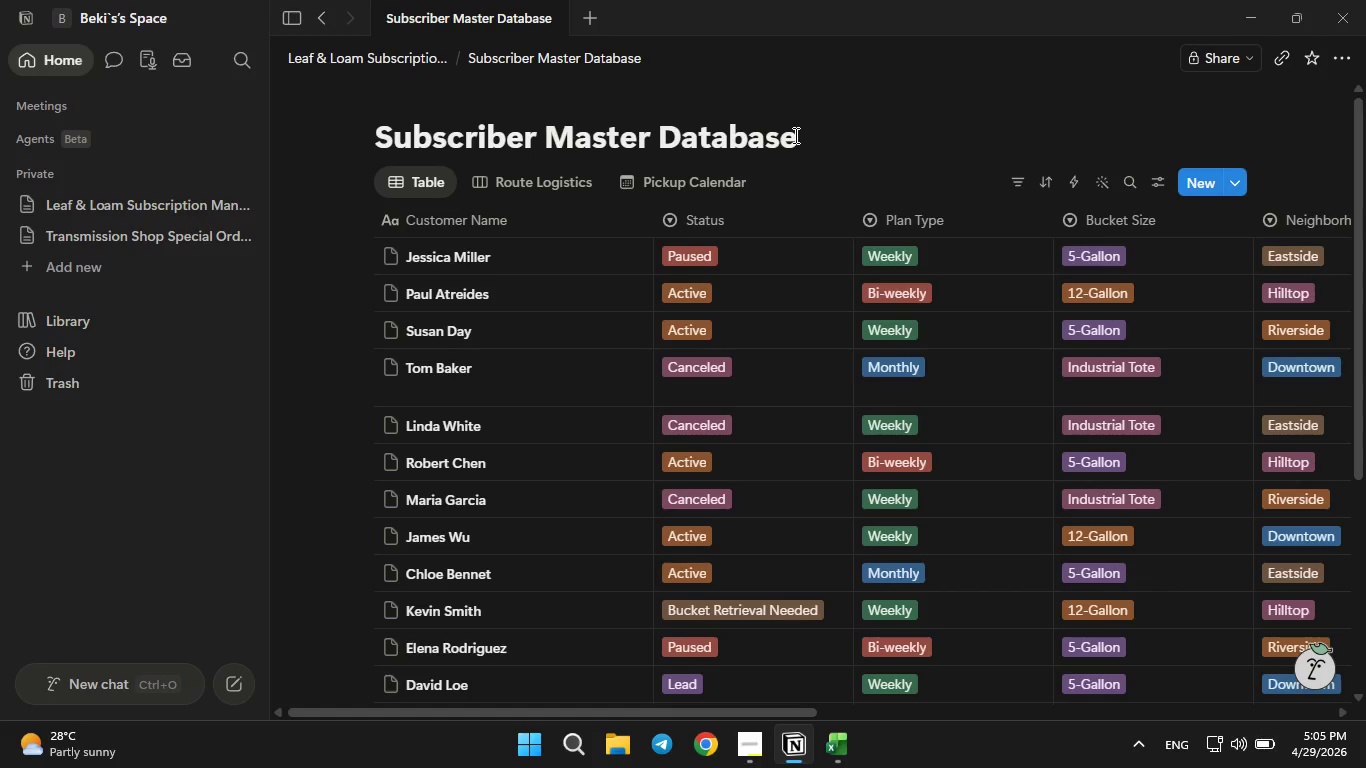 
key(Enter)
 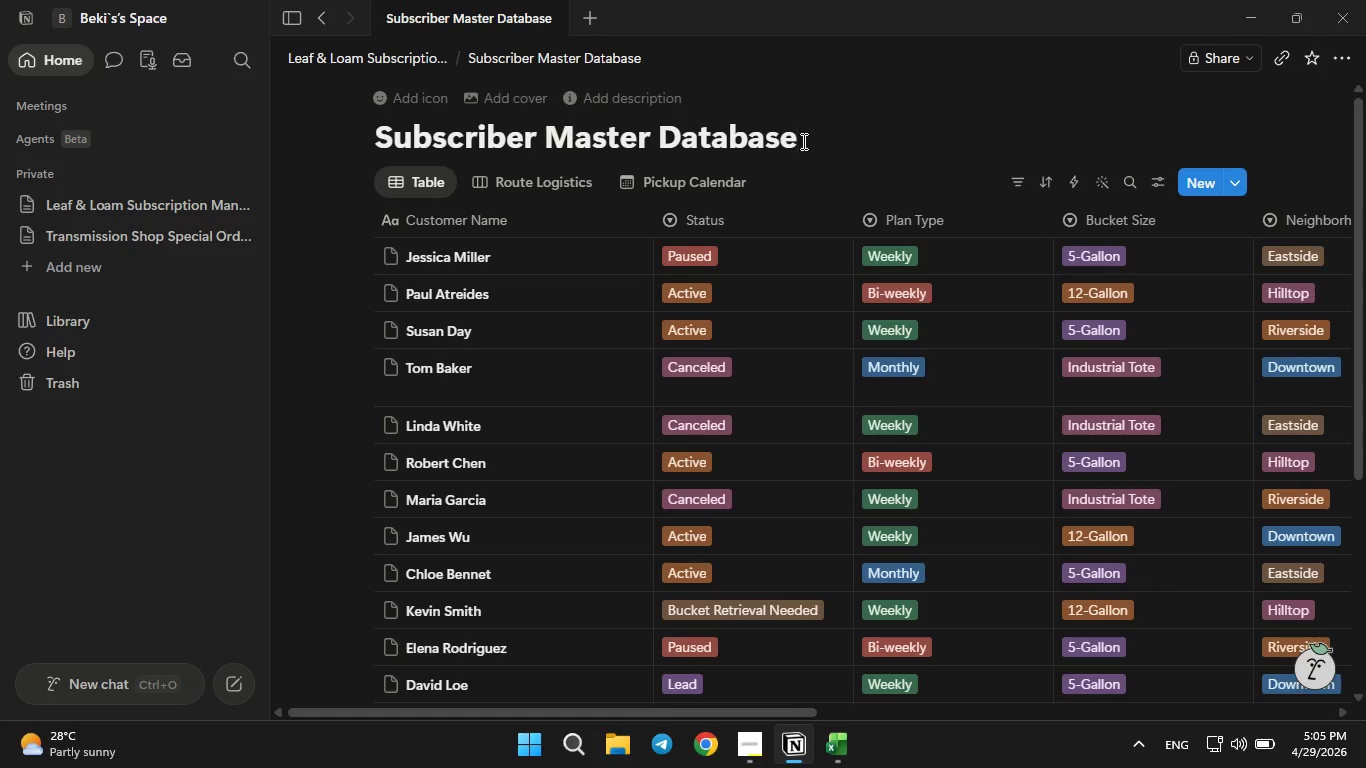 
left_click([802, 141])
 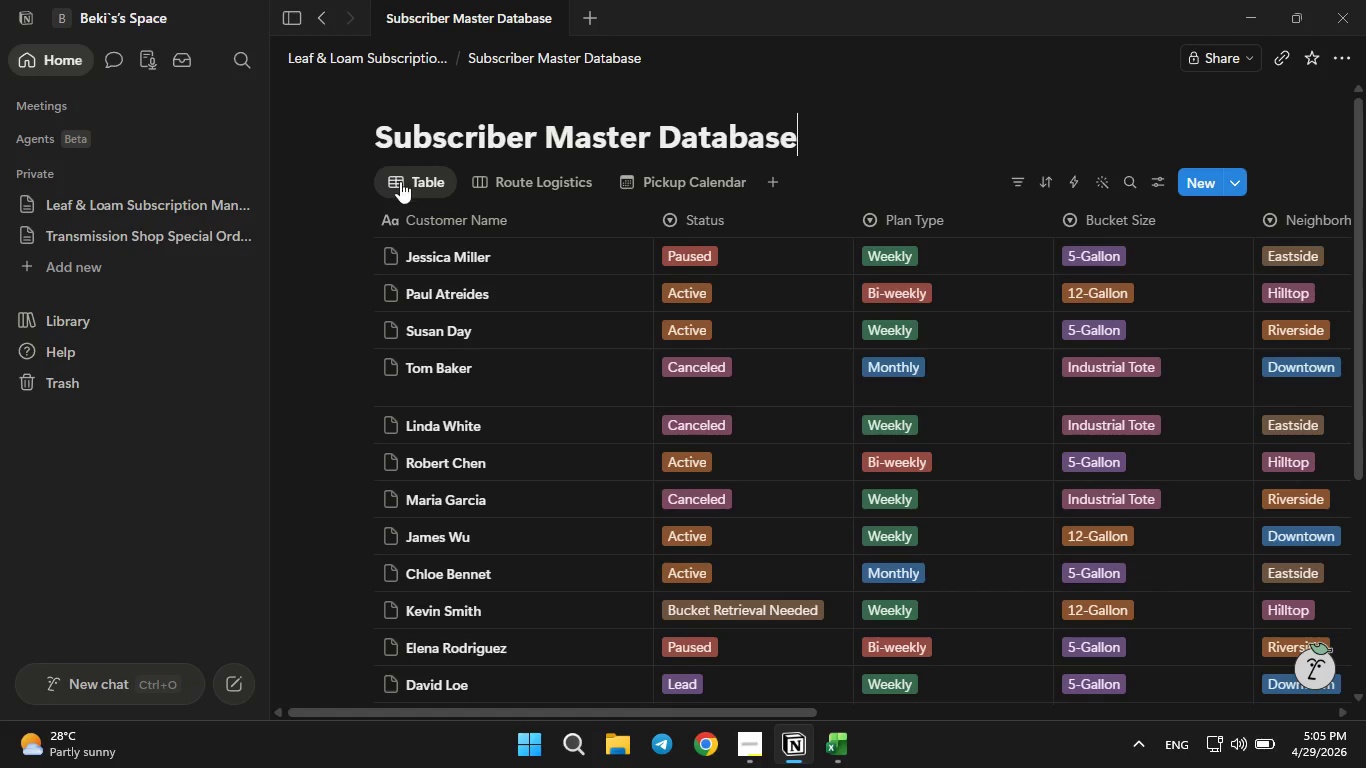 
left_click([400, 181])
 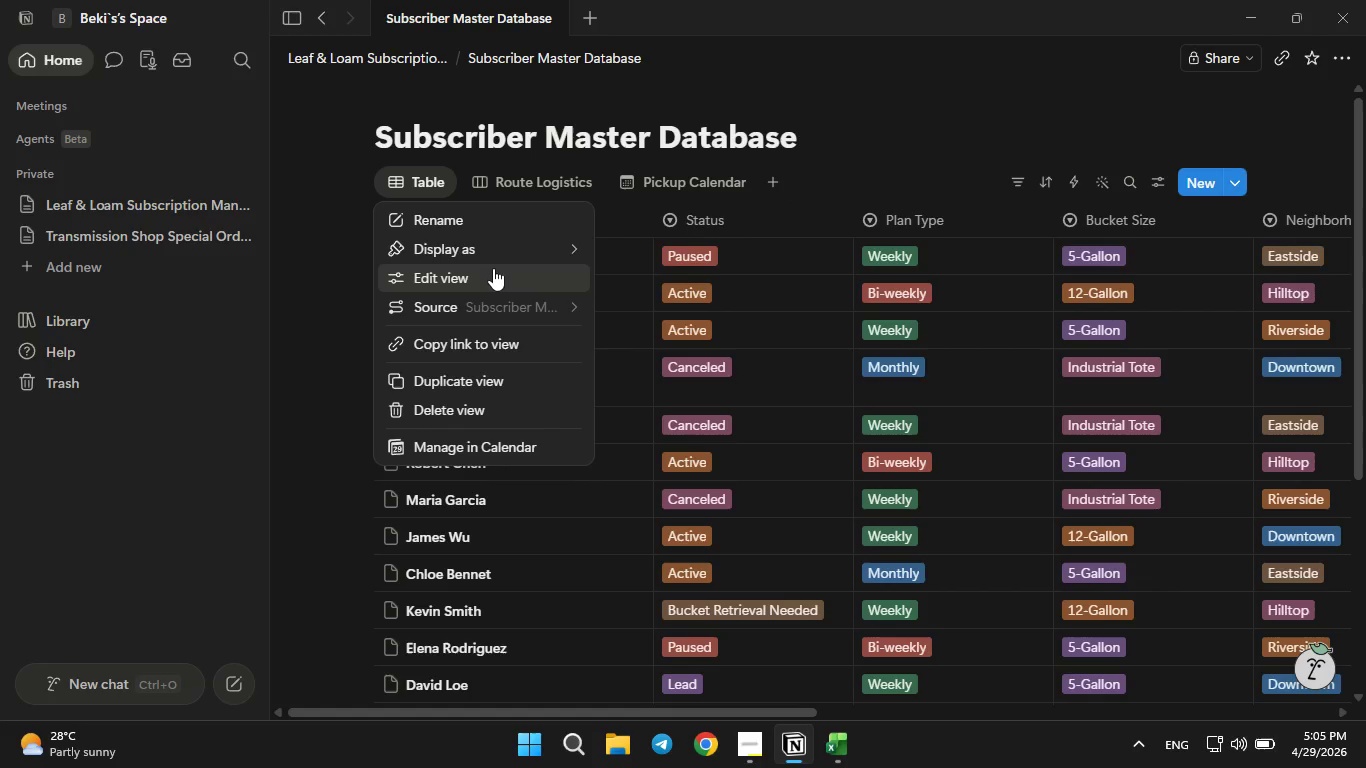 
left_click([426, 178])
 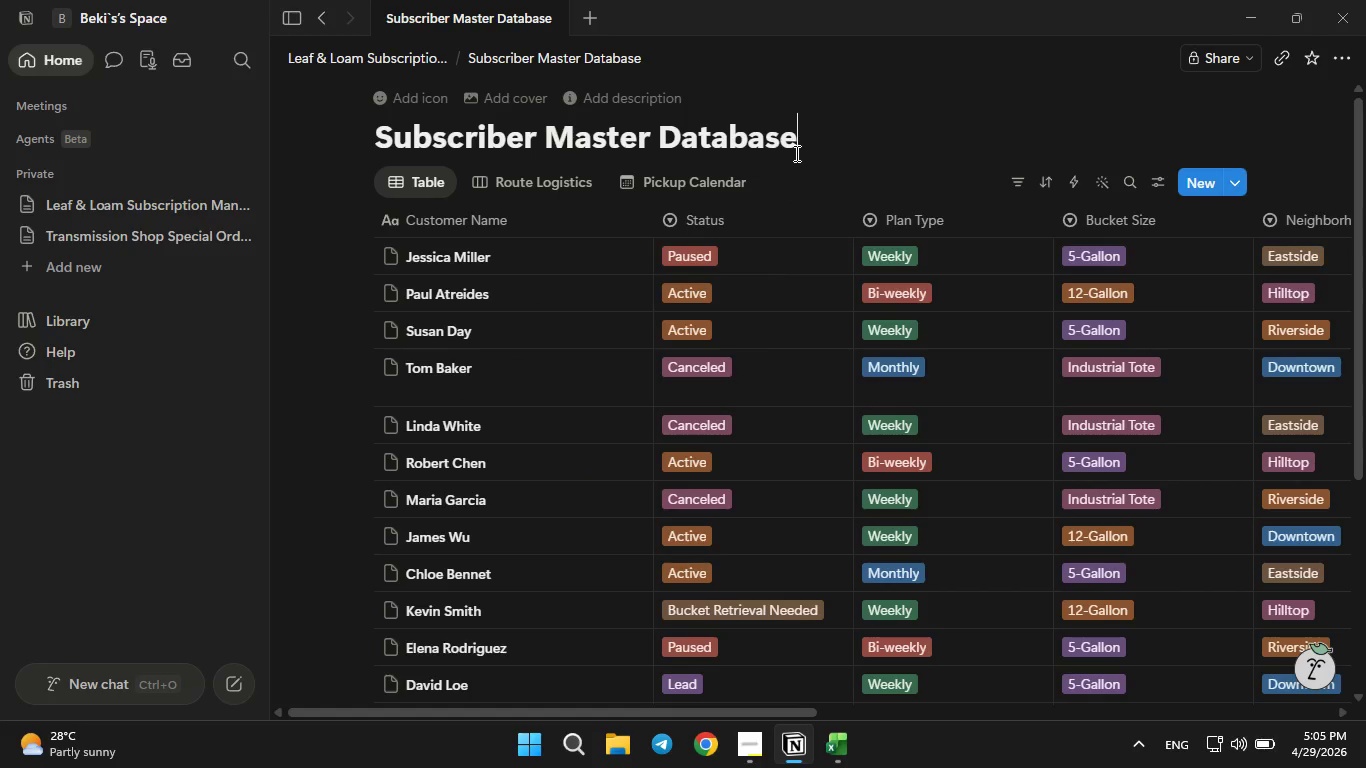 
double_click([795, 153])
 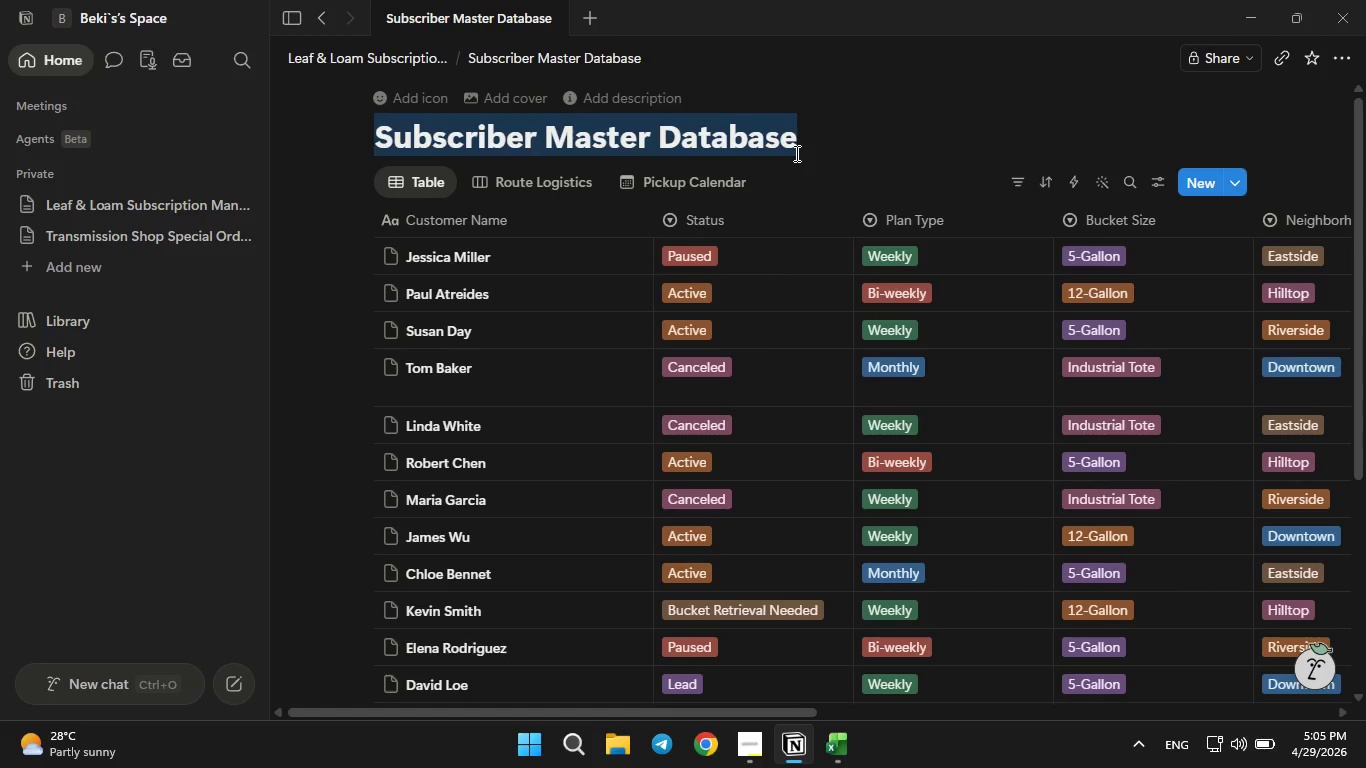 
triple_click([795, 153])
 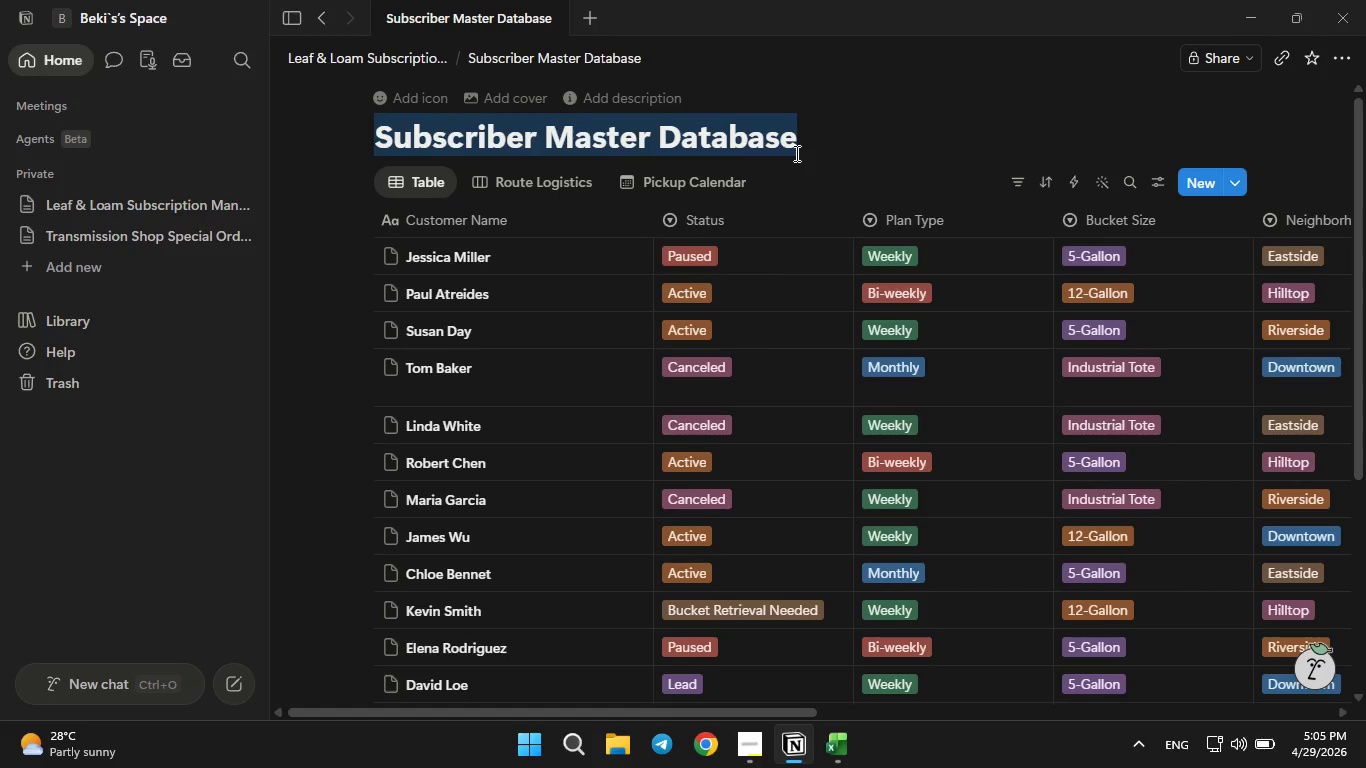 
triple_click([795, 153])
 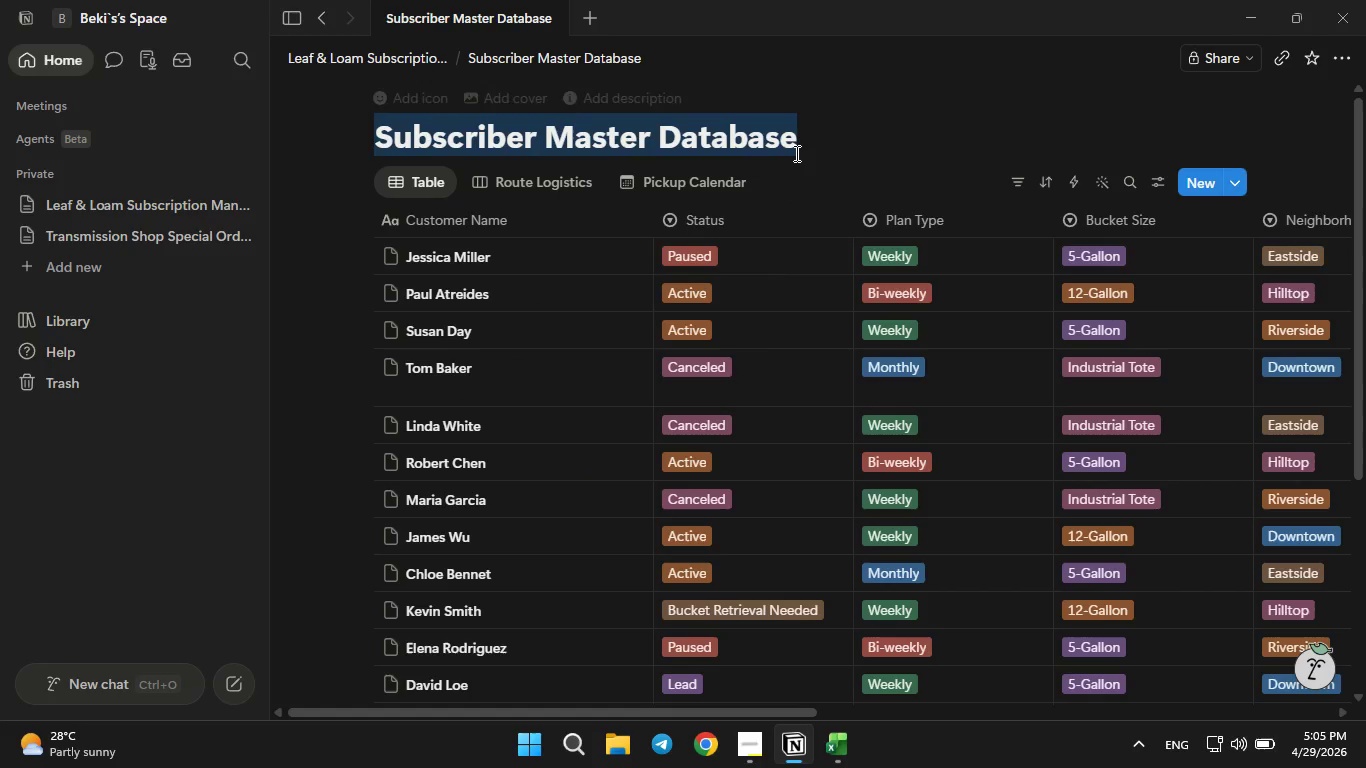 
key(Enter)
 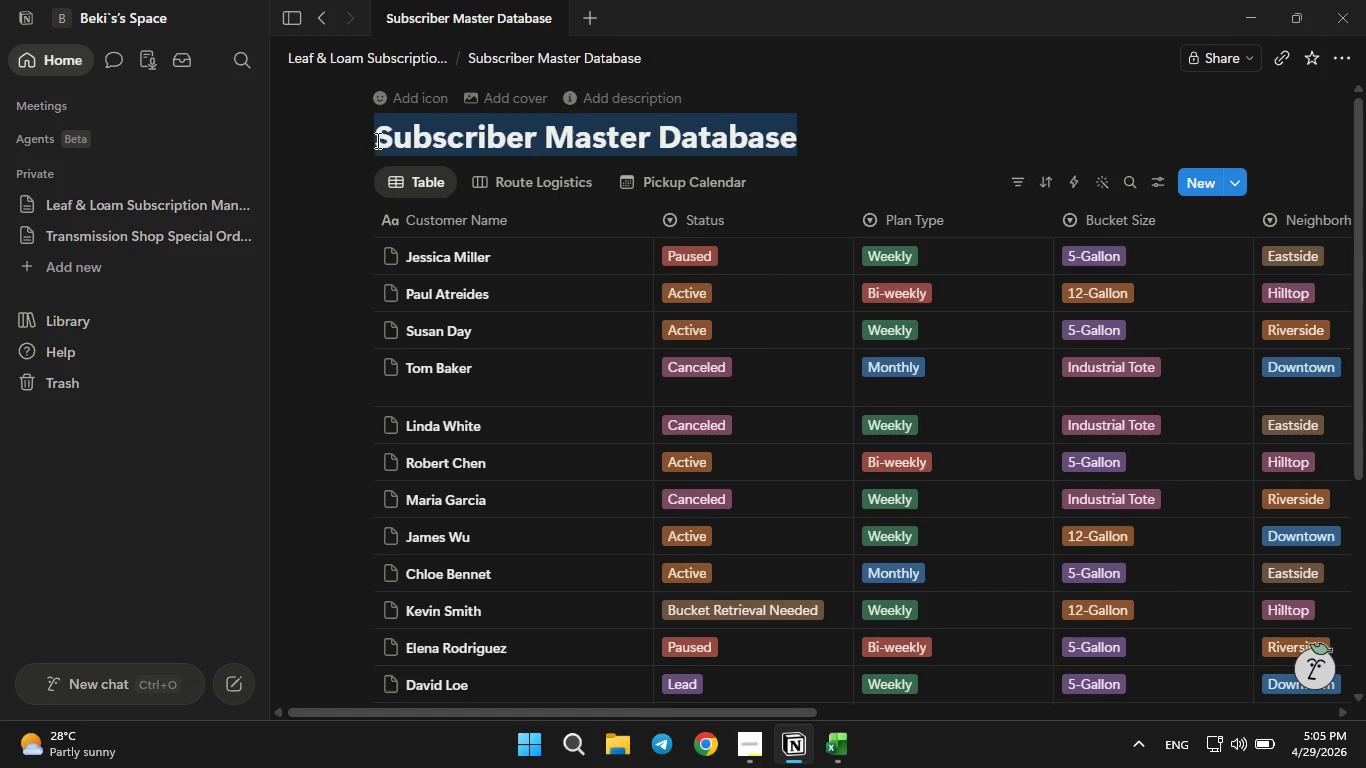 
left_click([376, 140])
 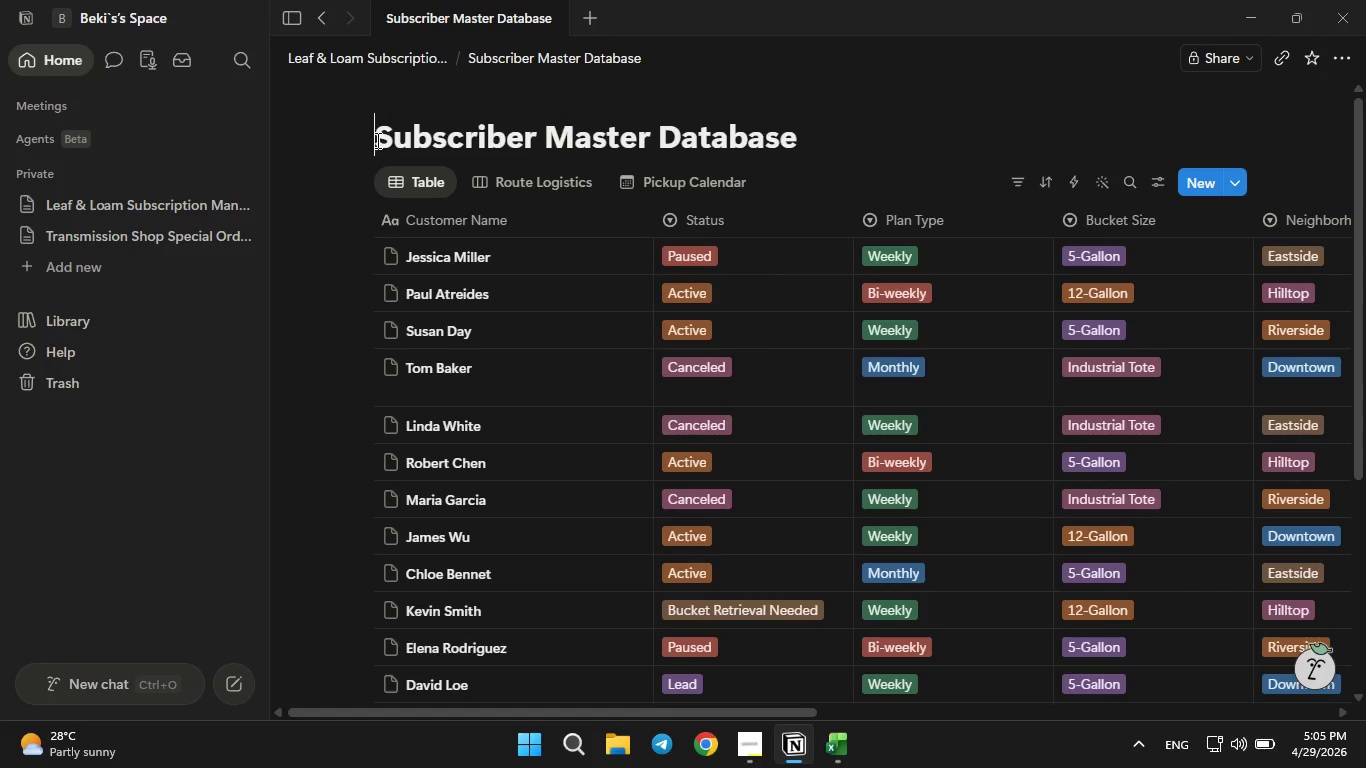 
key(Enter)
 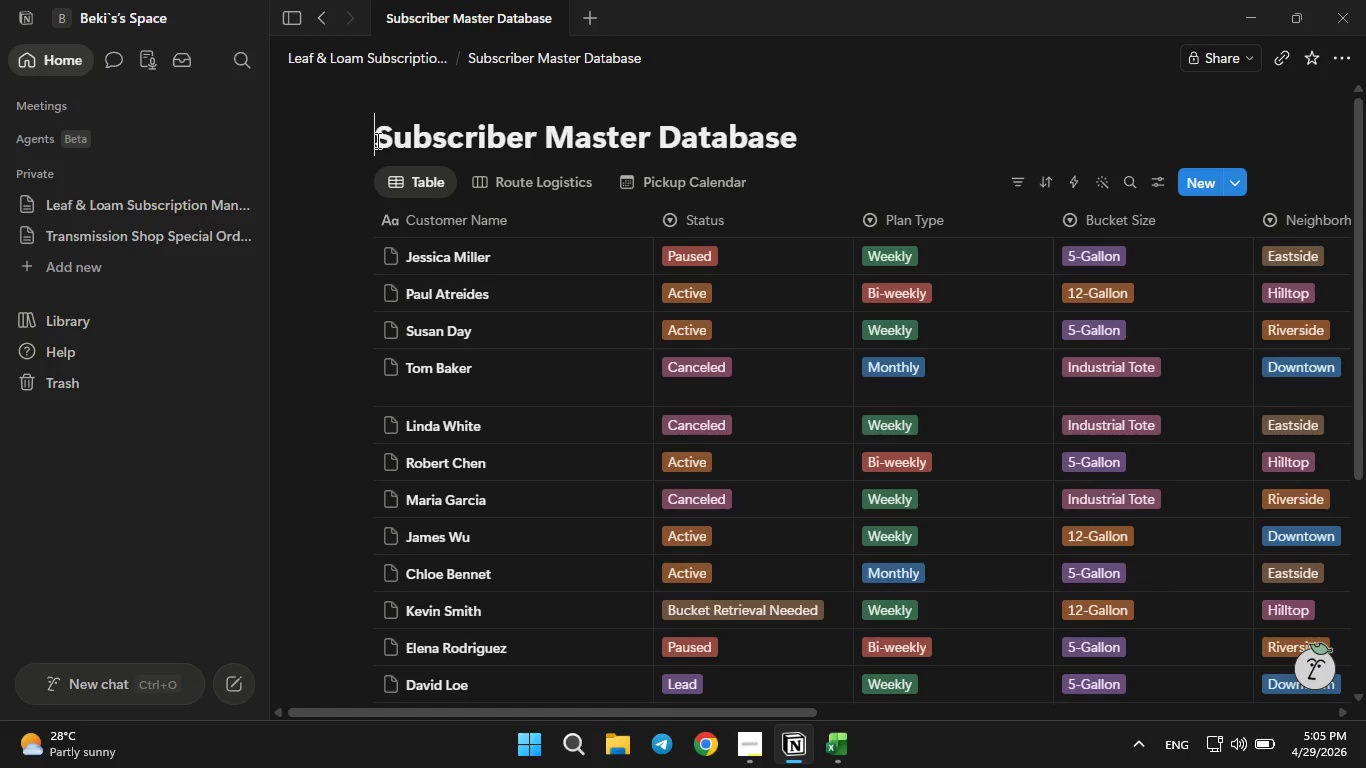 
key(Enter)
 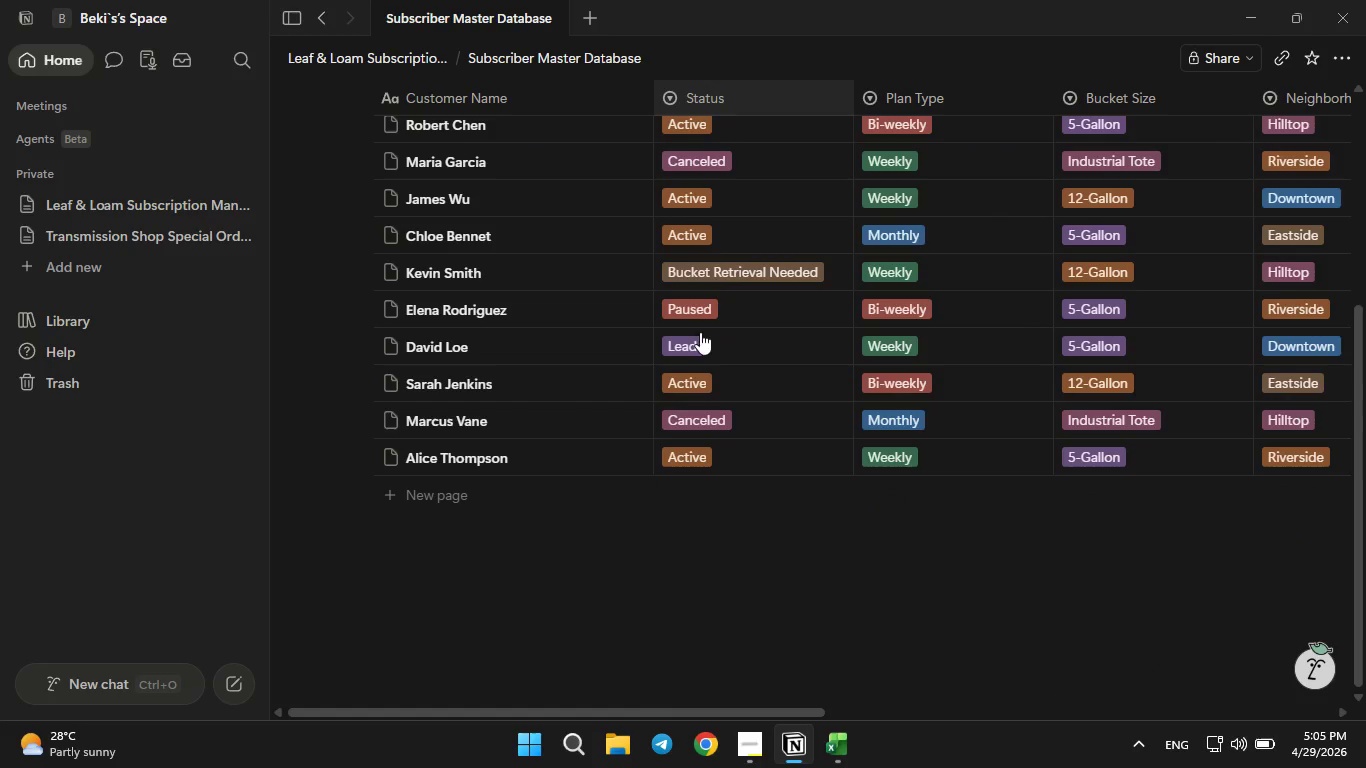 
left_click([555, 543])
 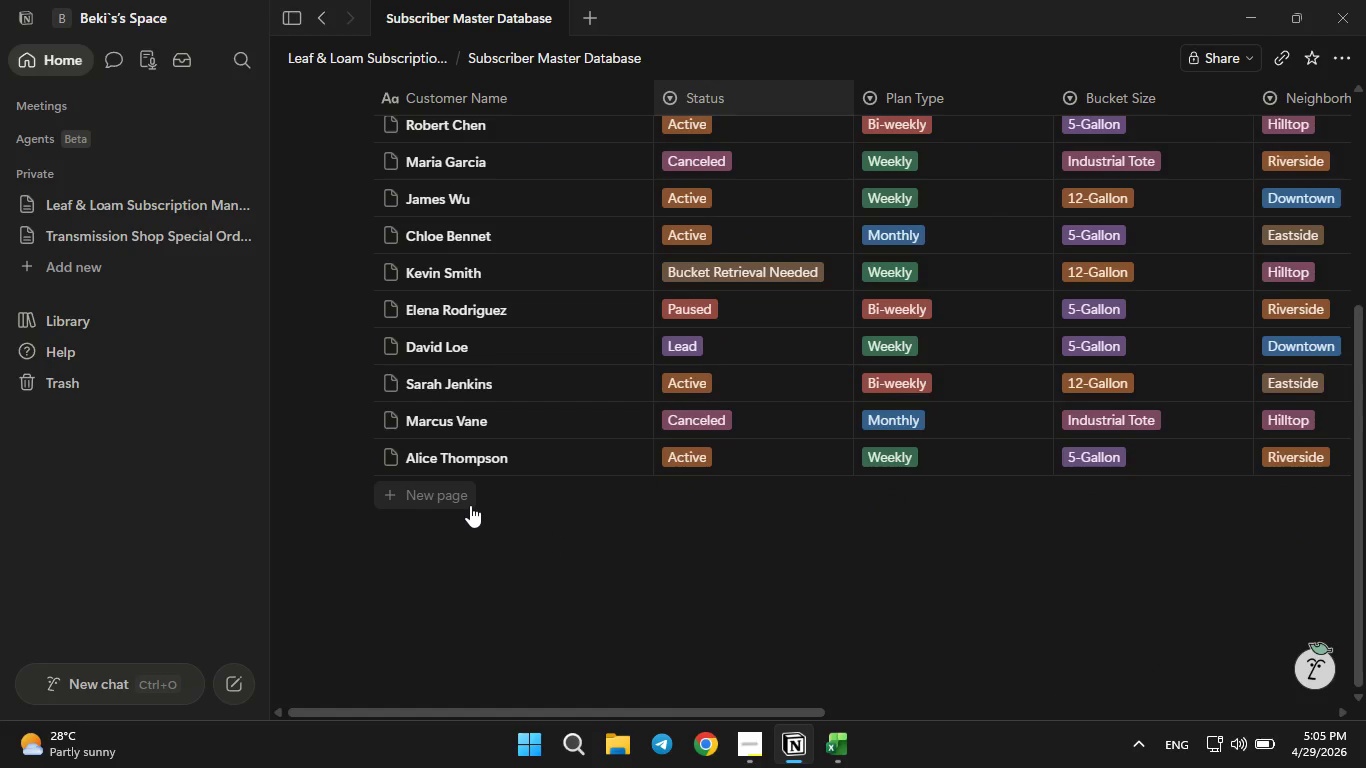 
left_click([470, 505])
 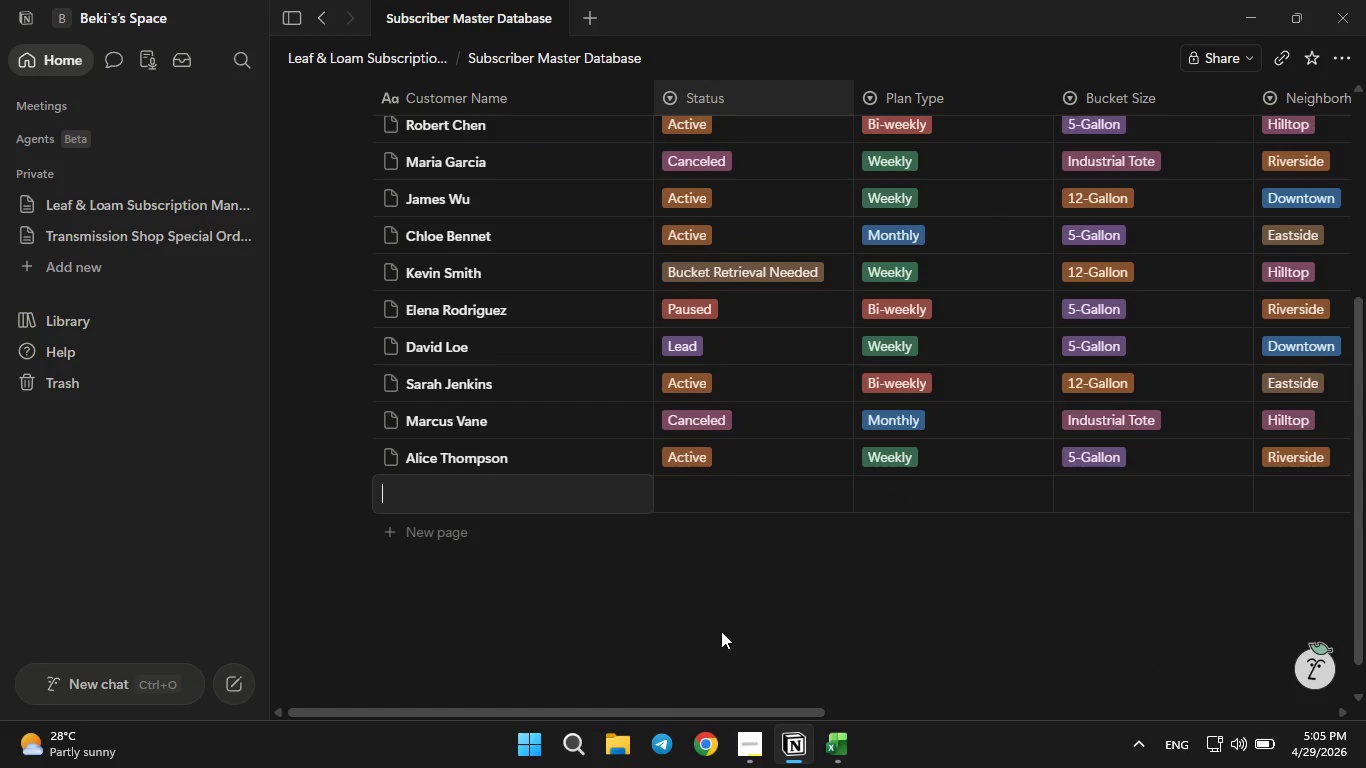 
left_click([721, 631])
 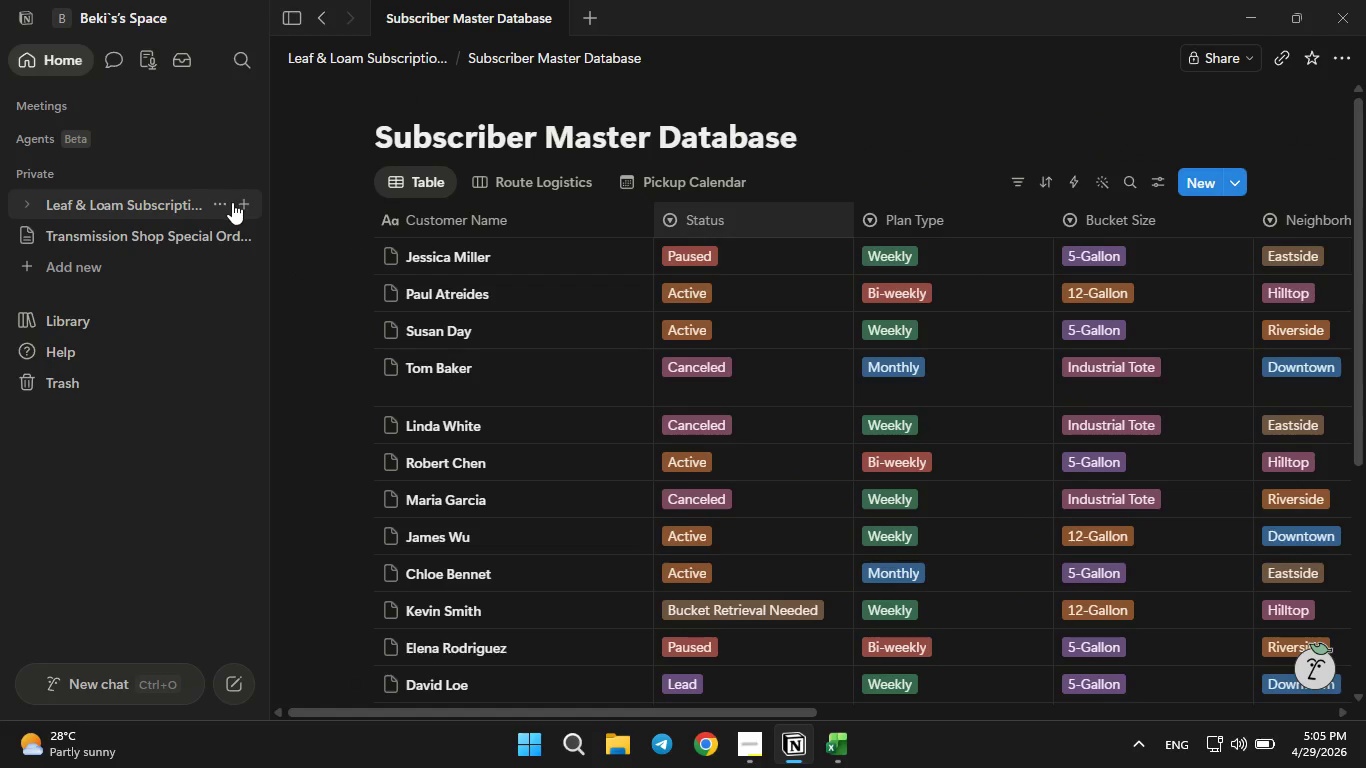 
left_click([226, 202])
 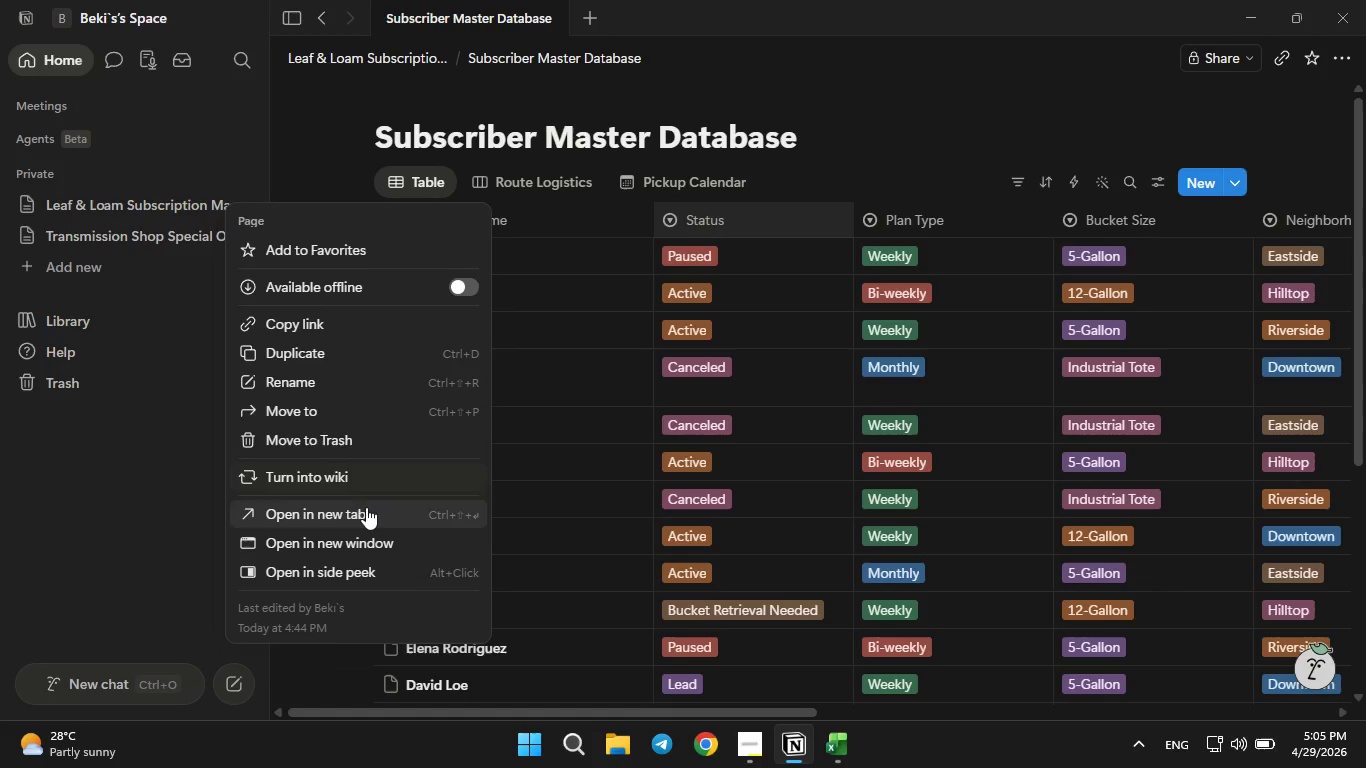 
left_click([139, 493])
 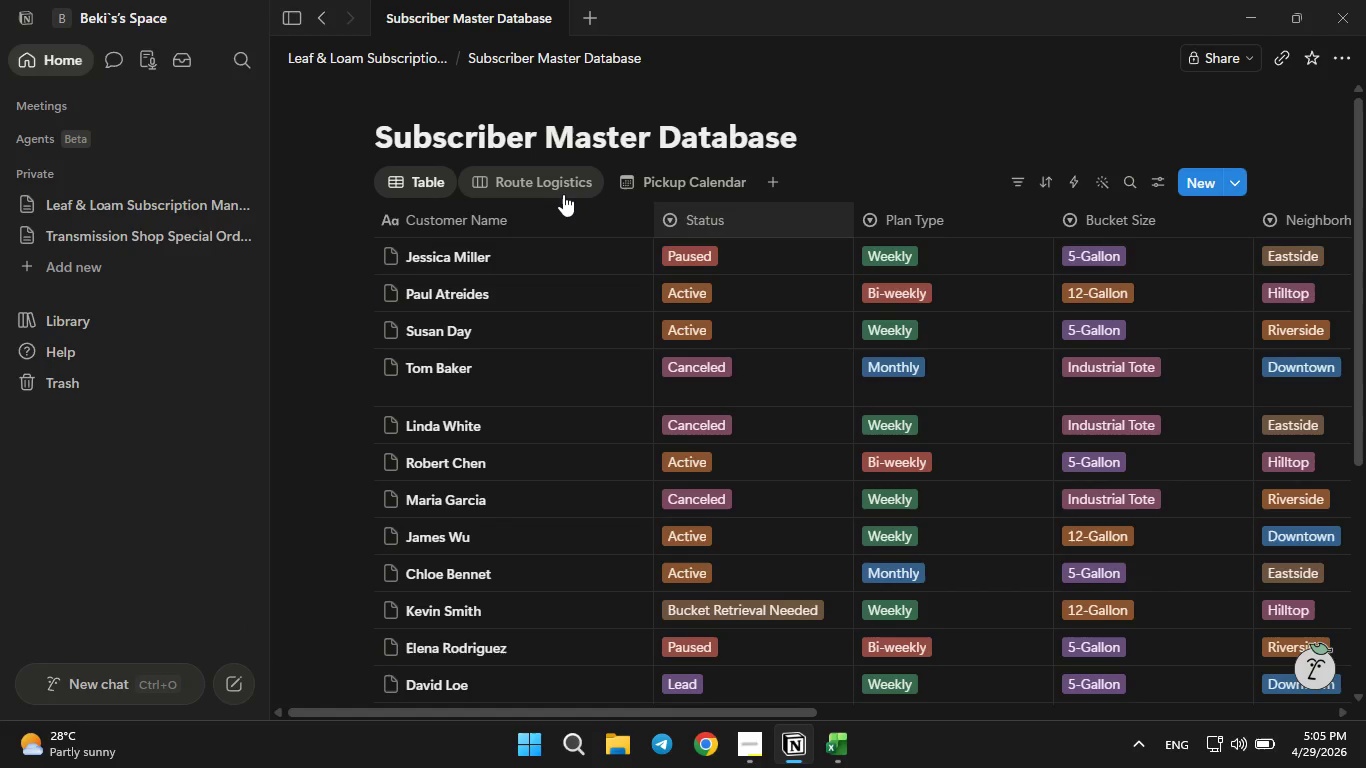 
left_click([562, 194])
 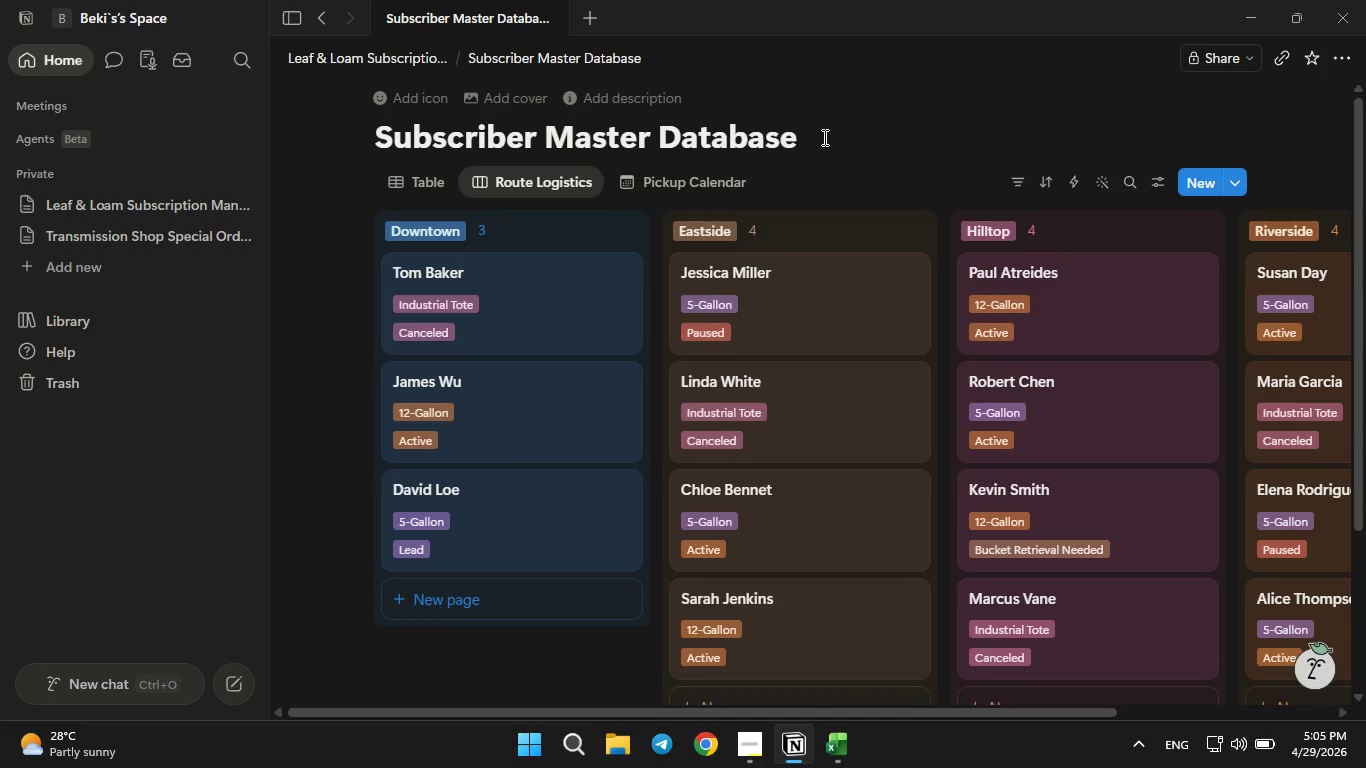 
left_click([823, 137])
 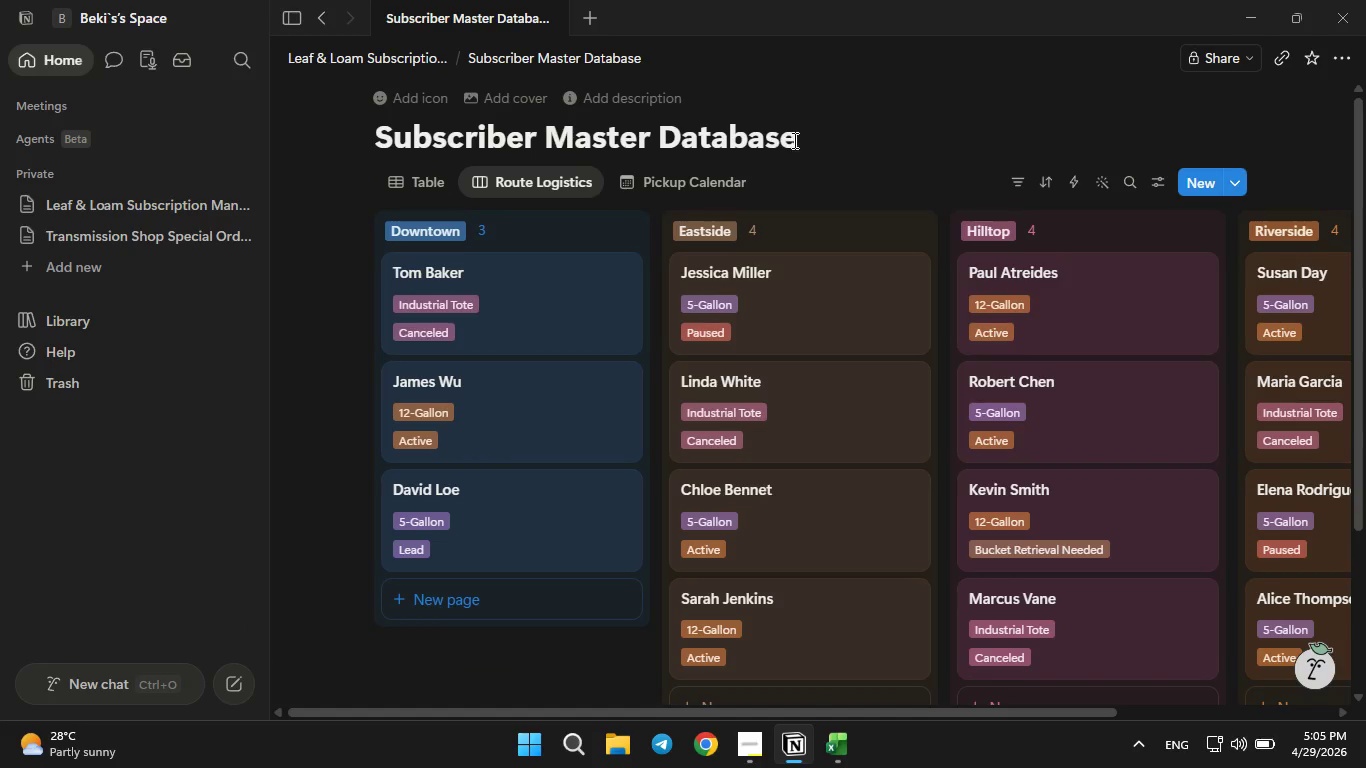 
left_click([792, 140])
 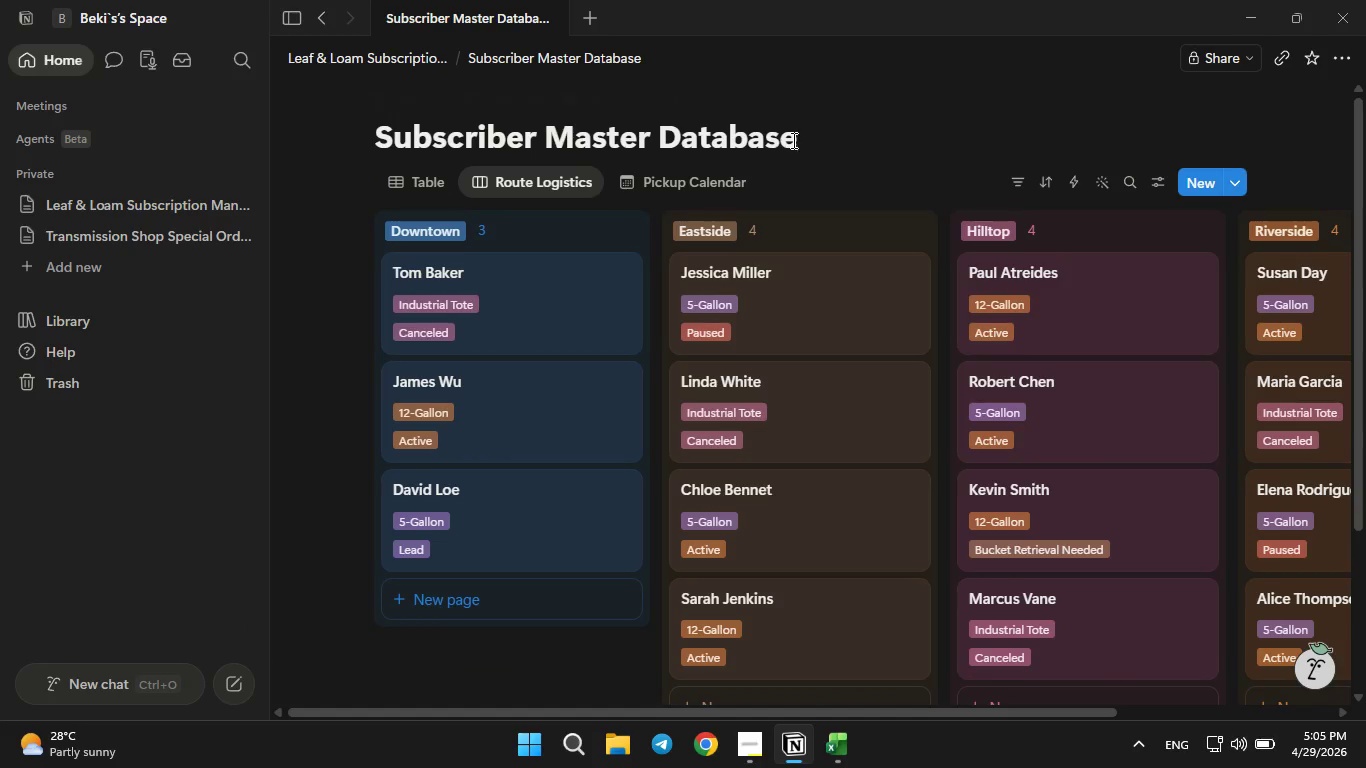 
key(Enter)
 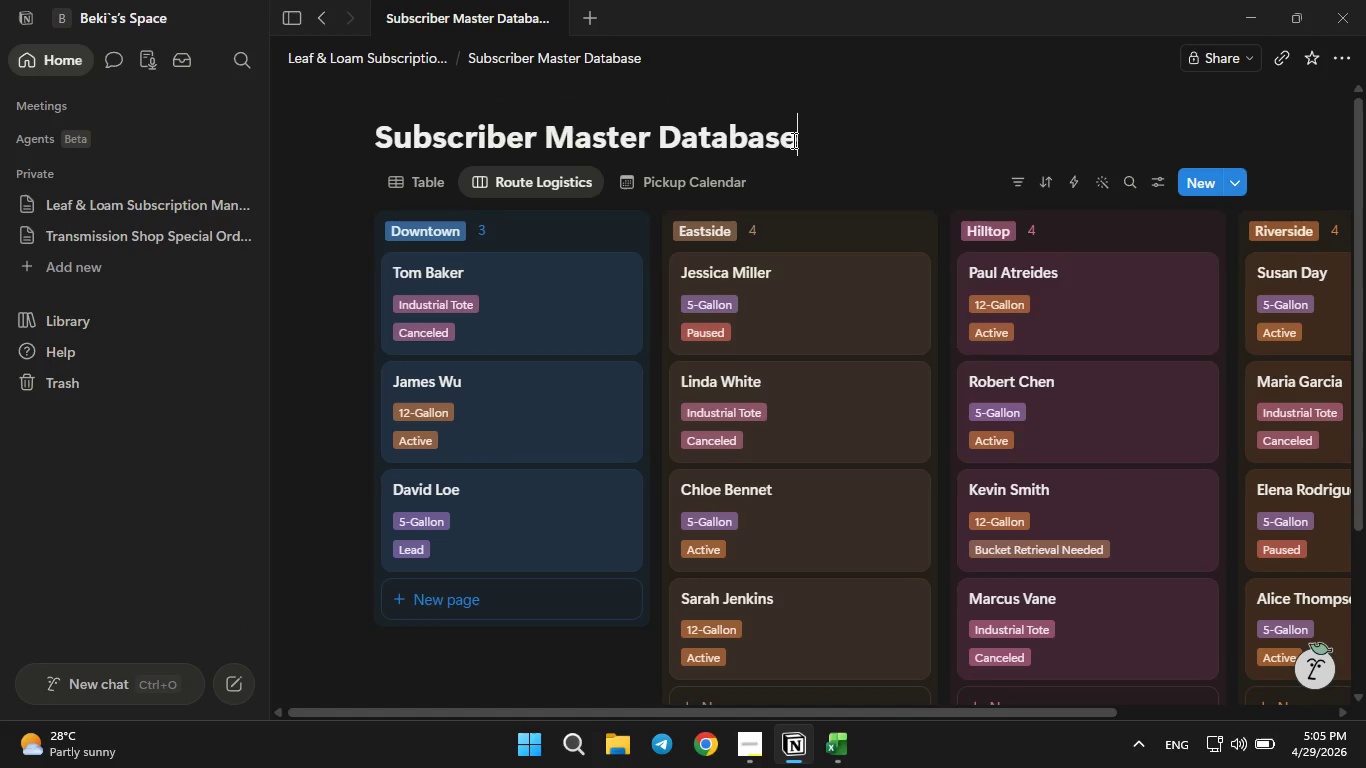 
key(Enter)
 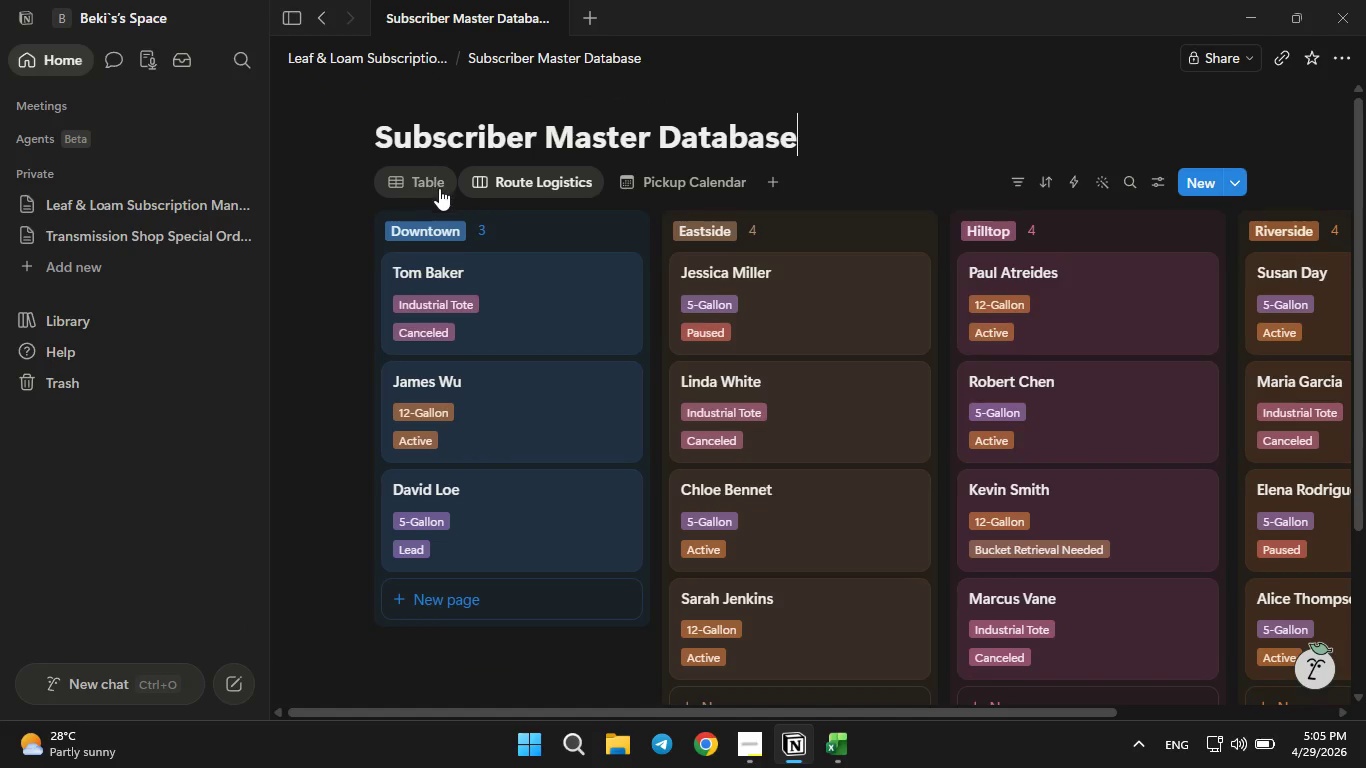 
left_click([439, 183])
 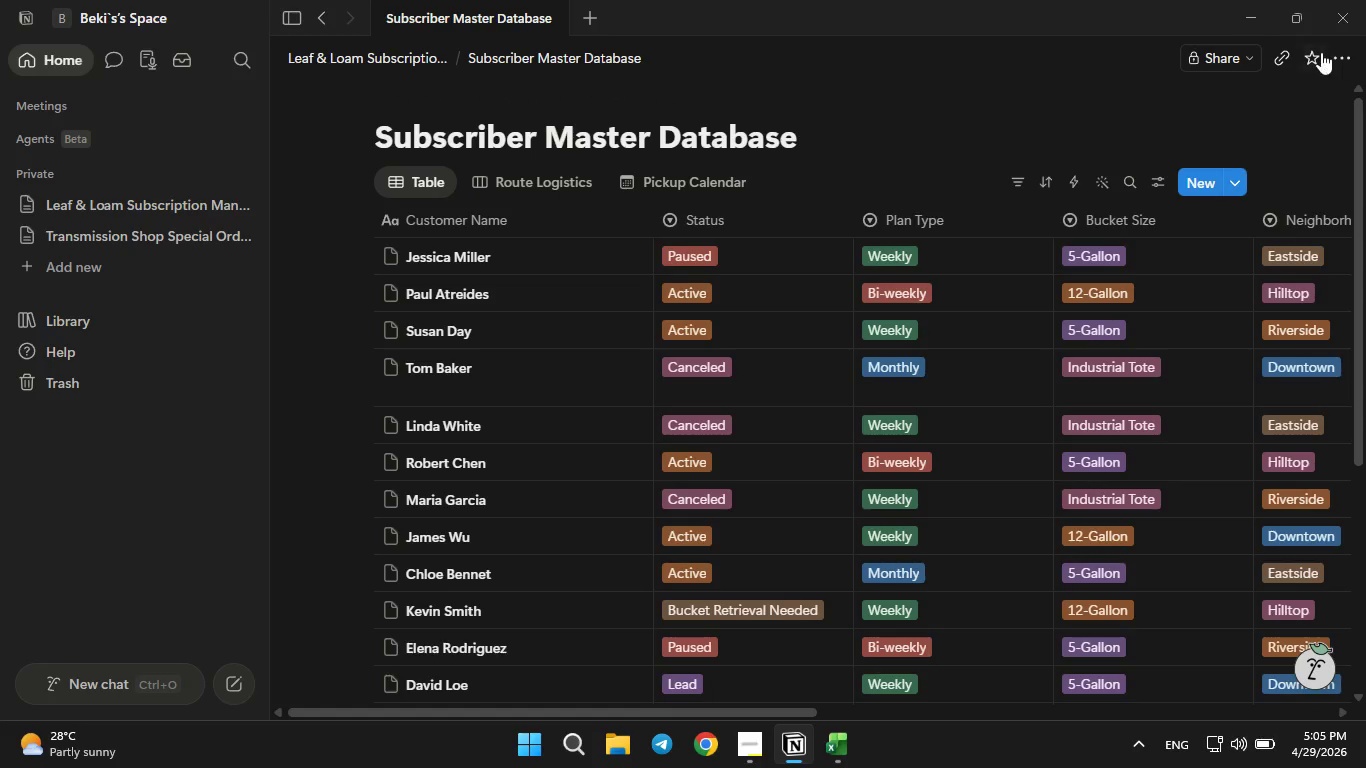 
left_click([1337, 52])
 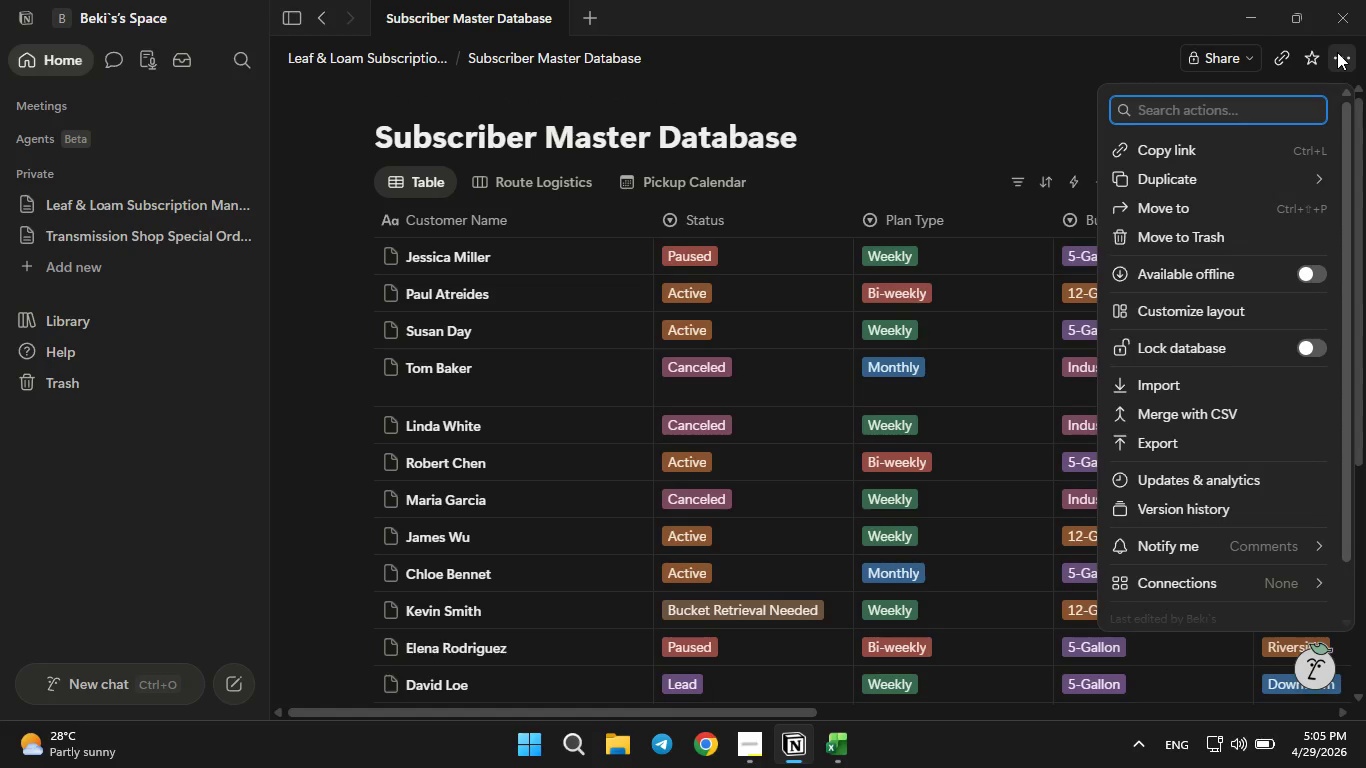 
wait(11.05)
 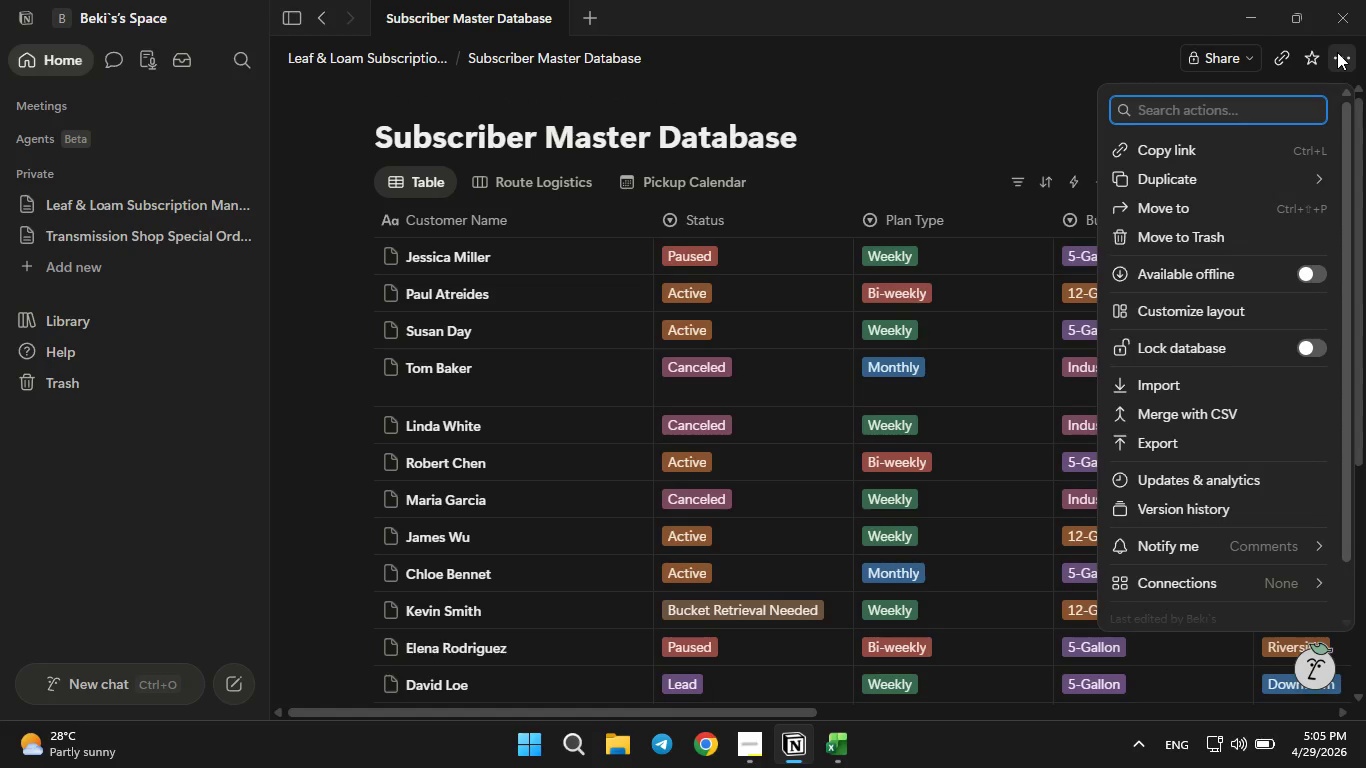 
left_click([1028, 69])
 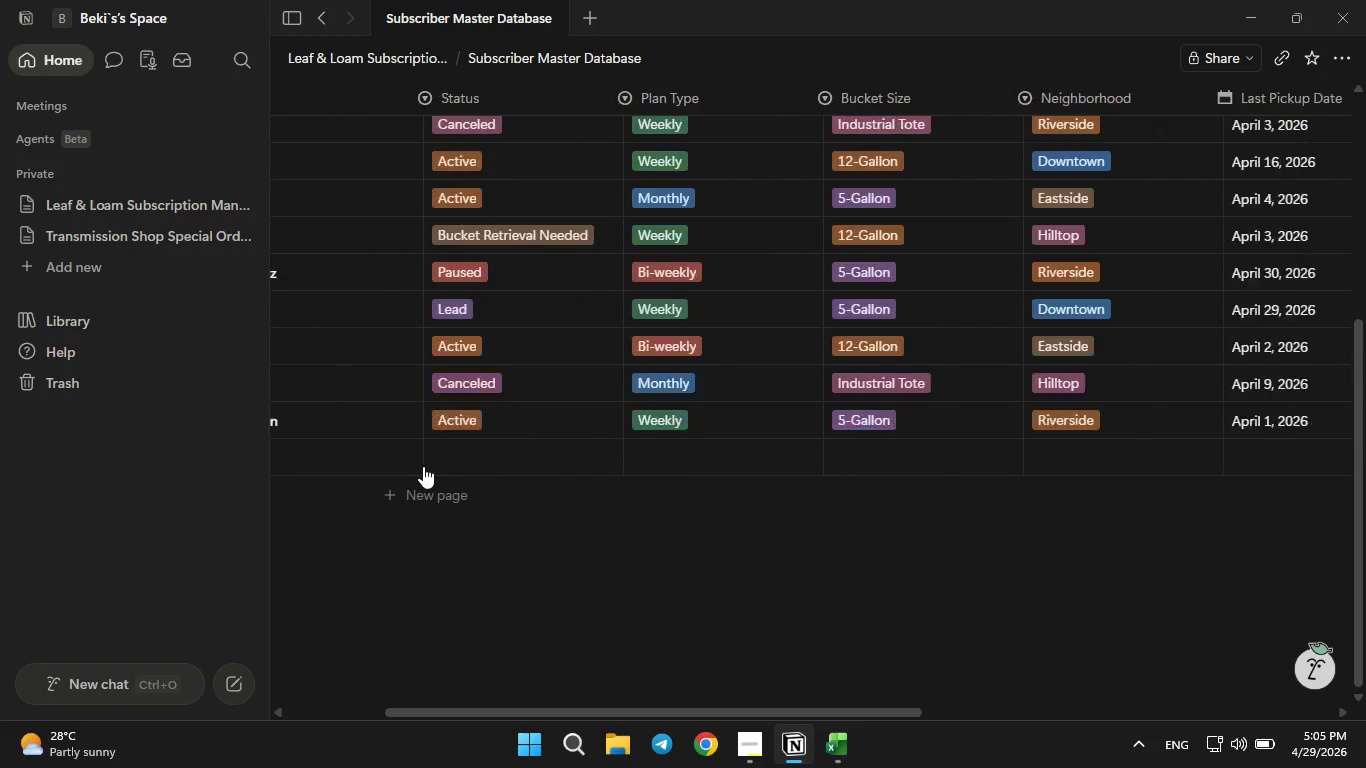 
wait(7.61)
 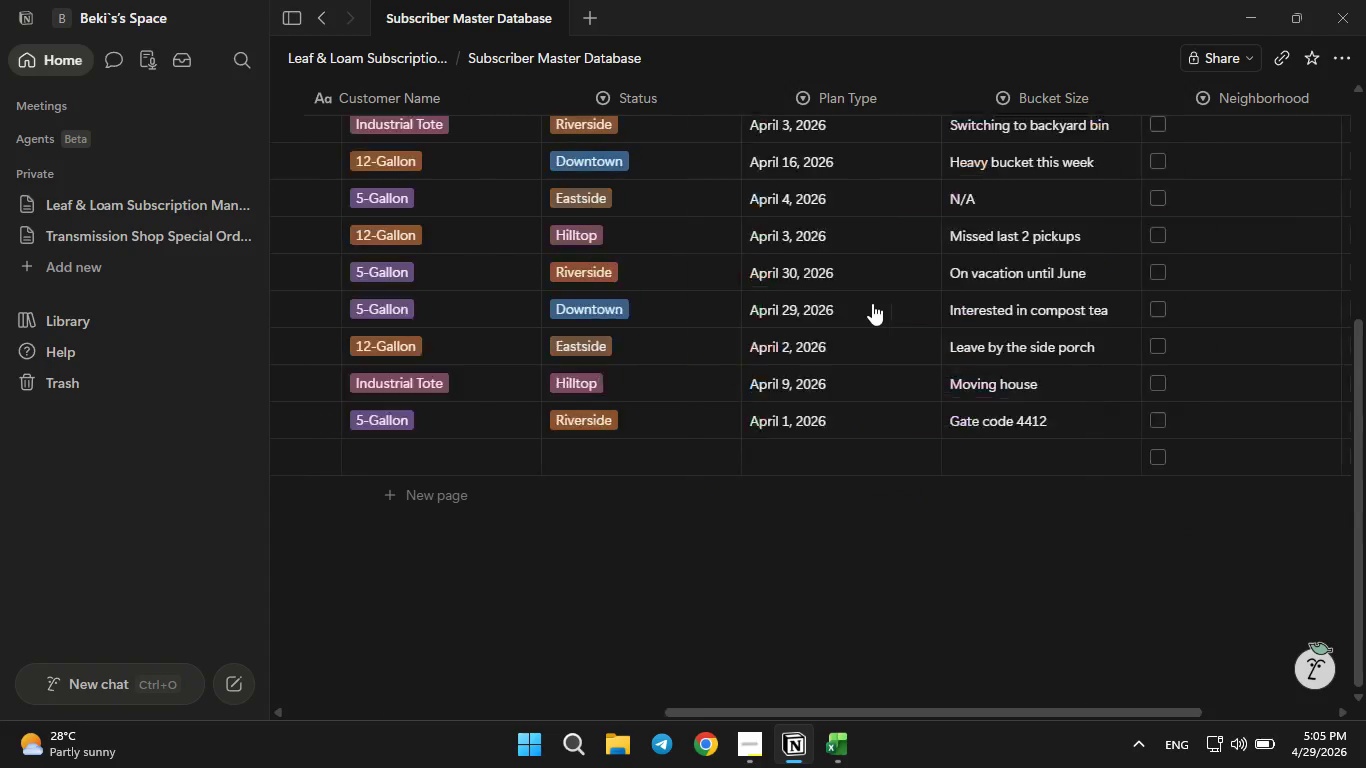 
left_click([358, 463])
 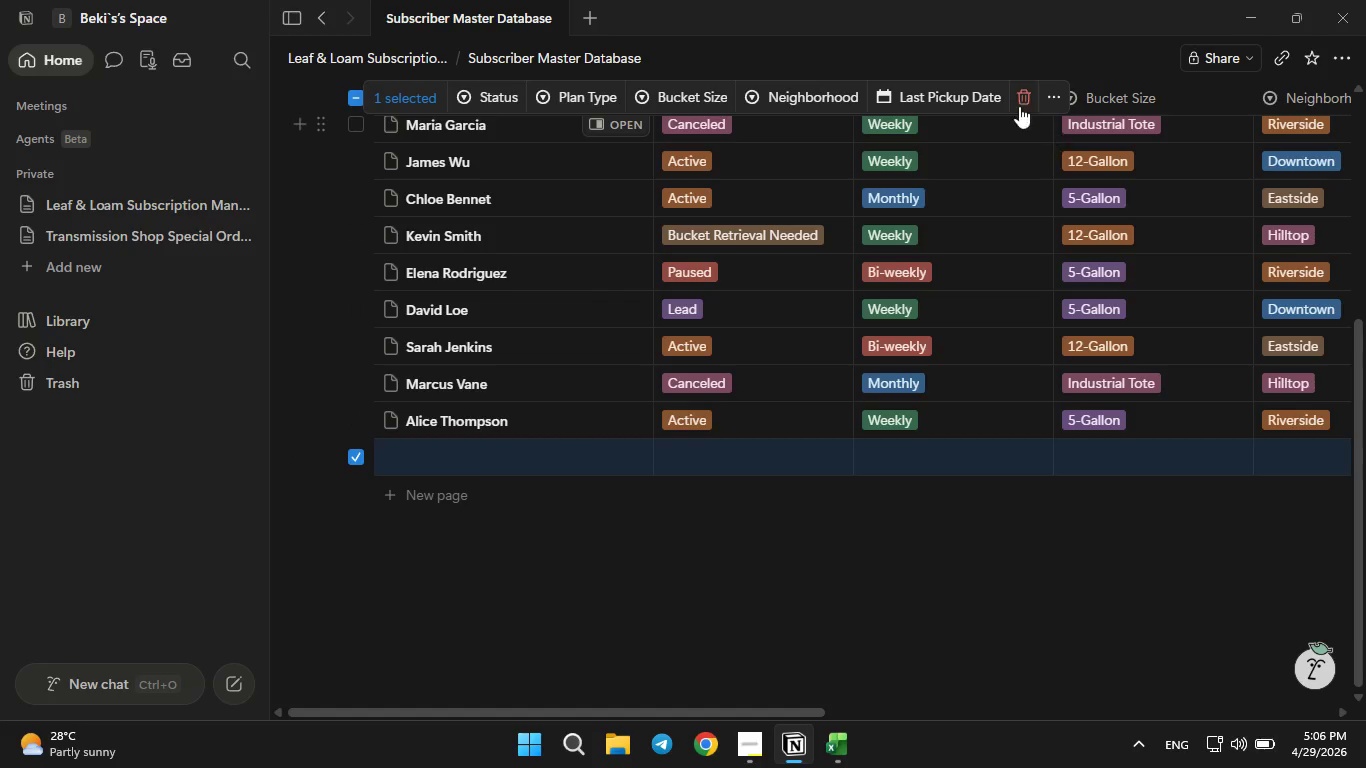 
left_click([1019, 96])
 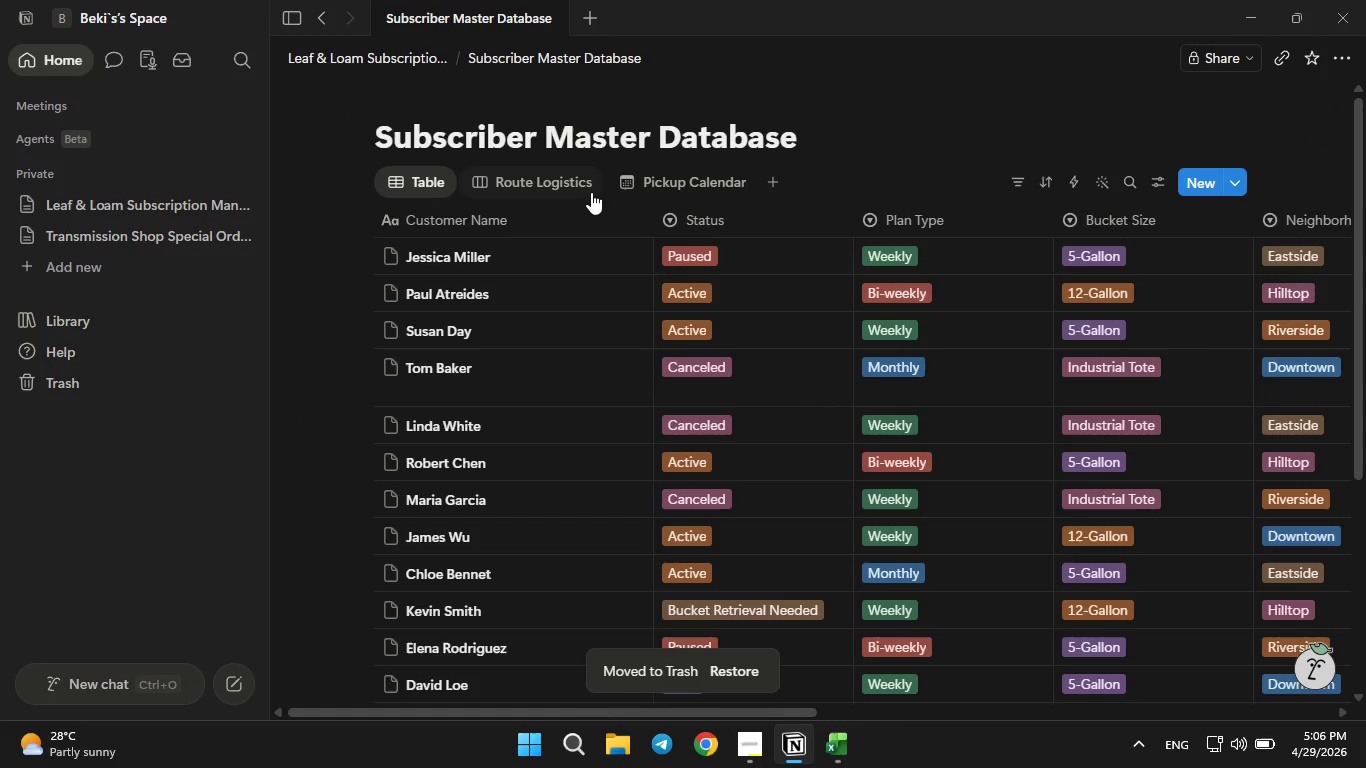 
left_click([848, 129])
 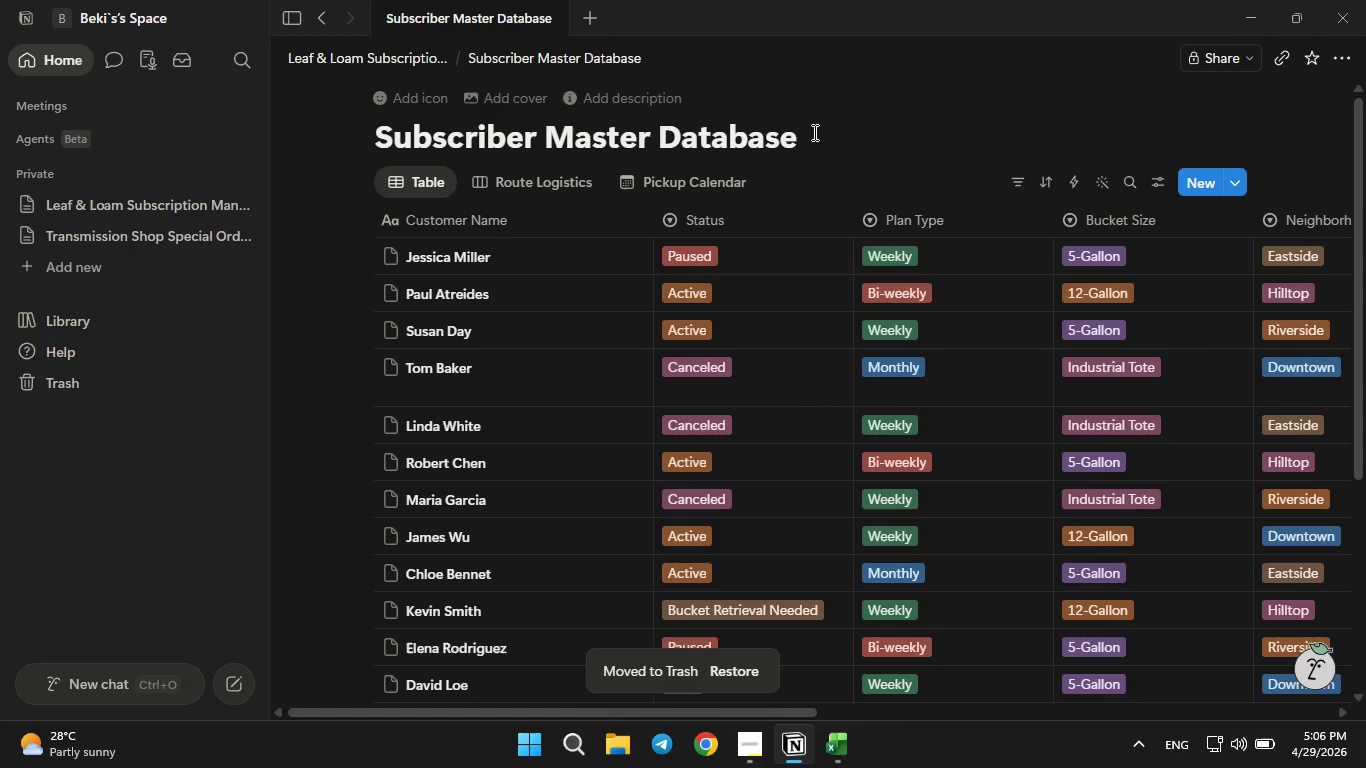 
left_click([813, 132])
 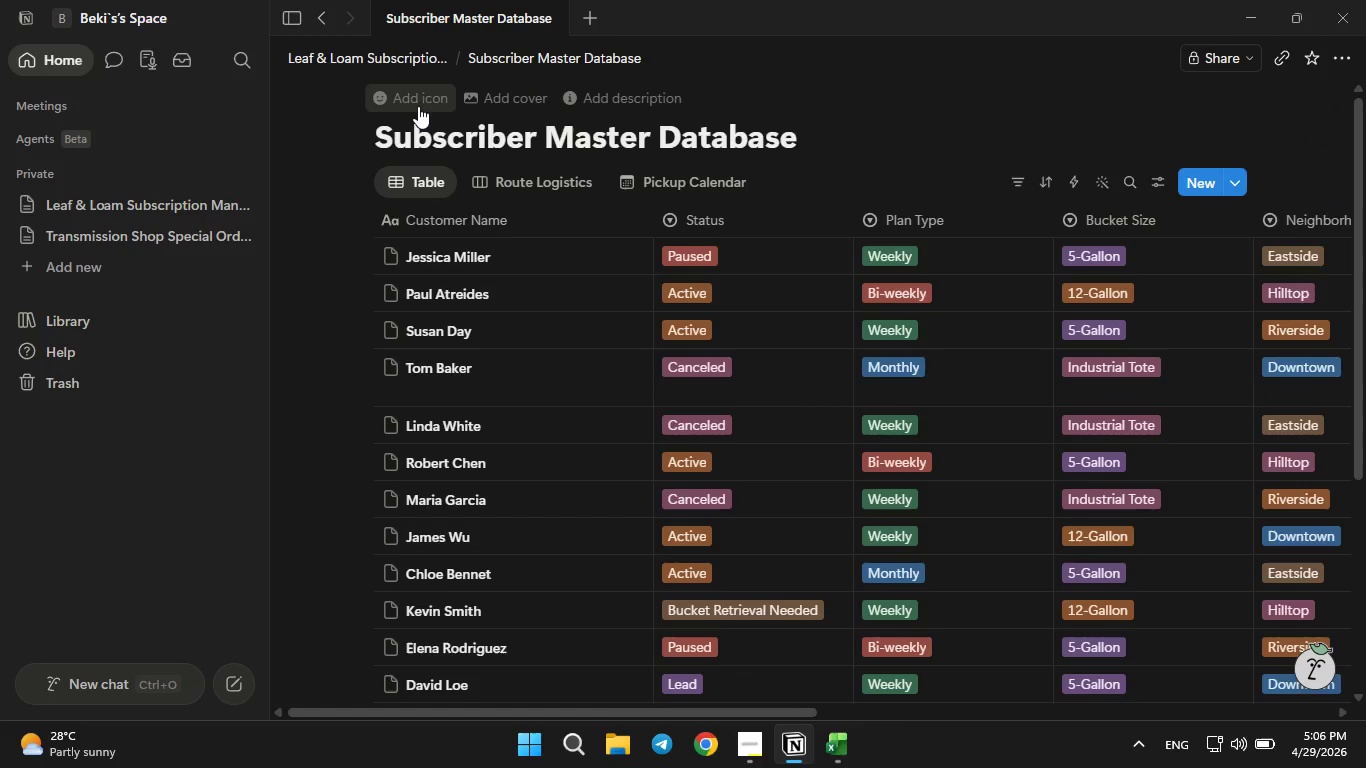 
left_click([513, 95])
 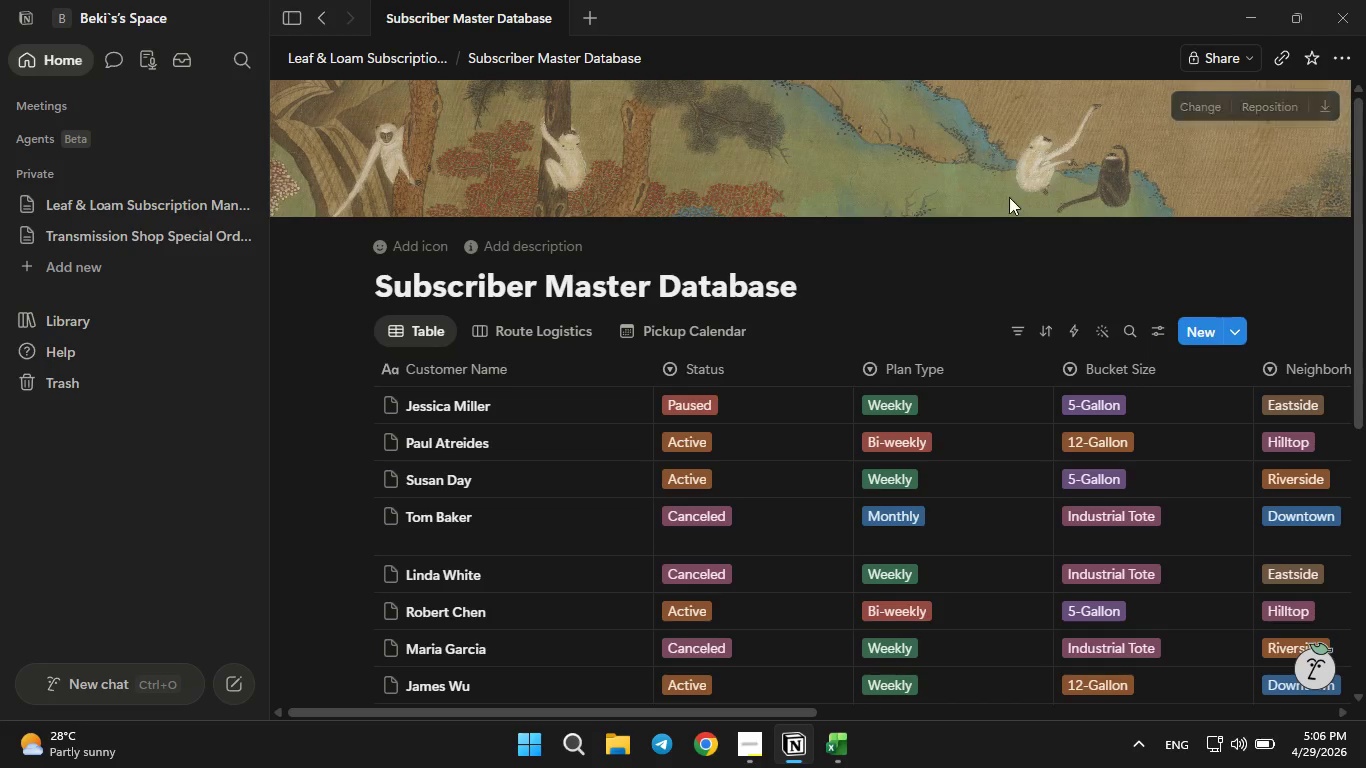 
left_click([1181, 109])
 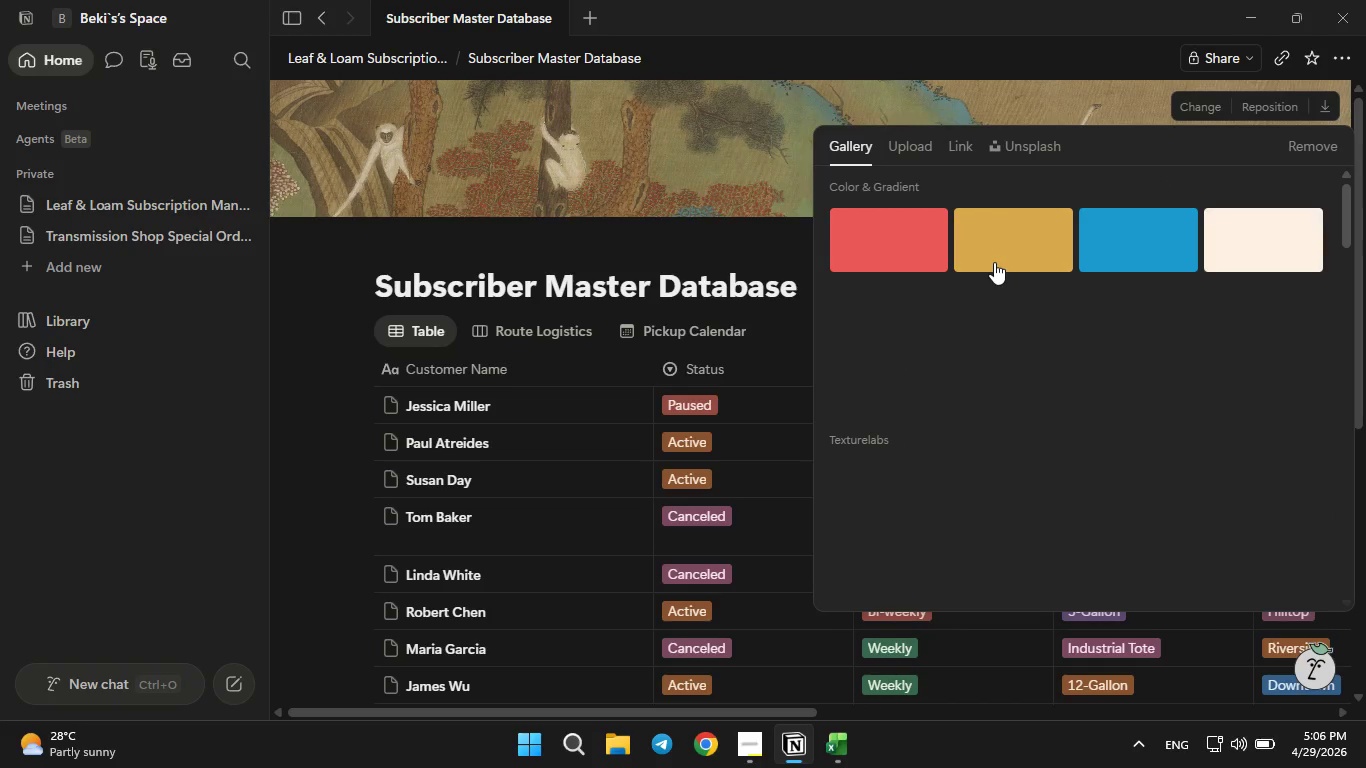 
mouse_move([1050, 410])
 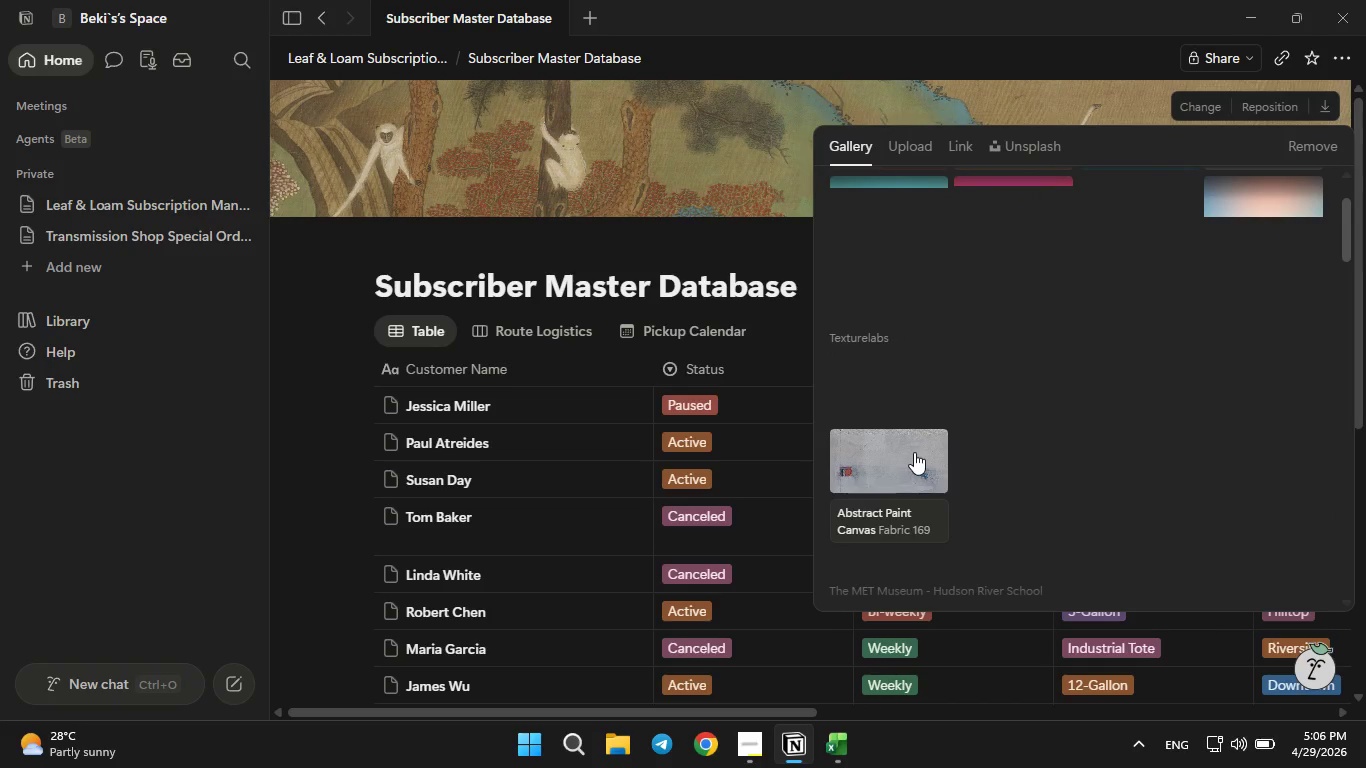 
left_click([914, 452])
 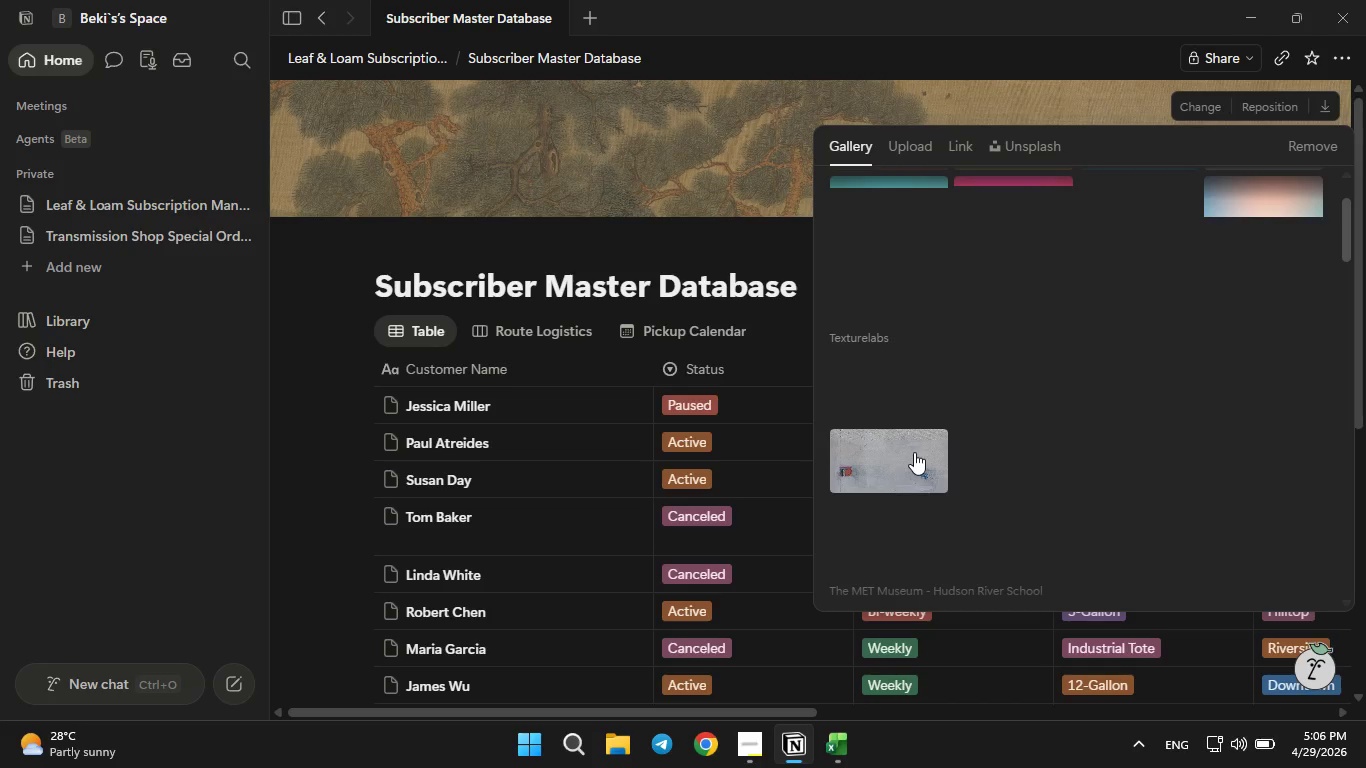 
wait(9.55)
 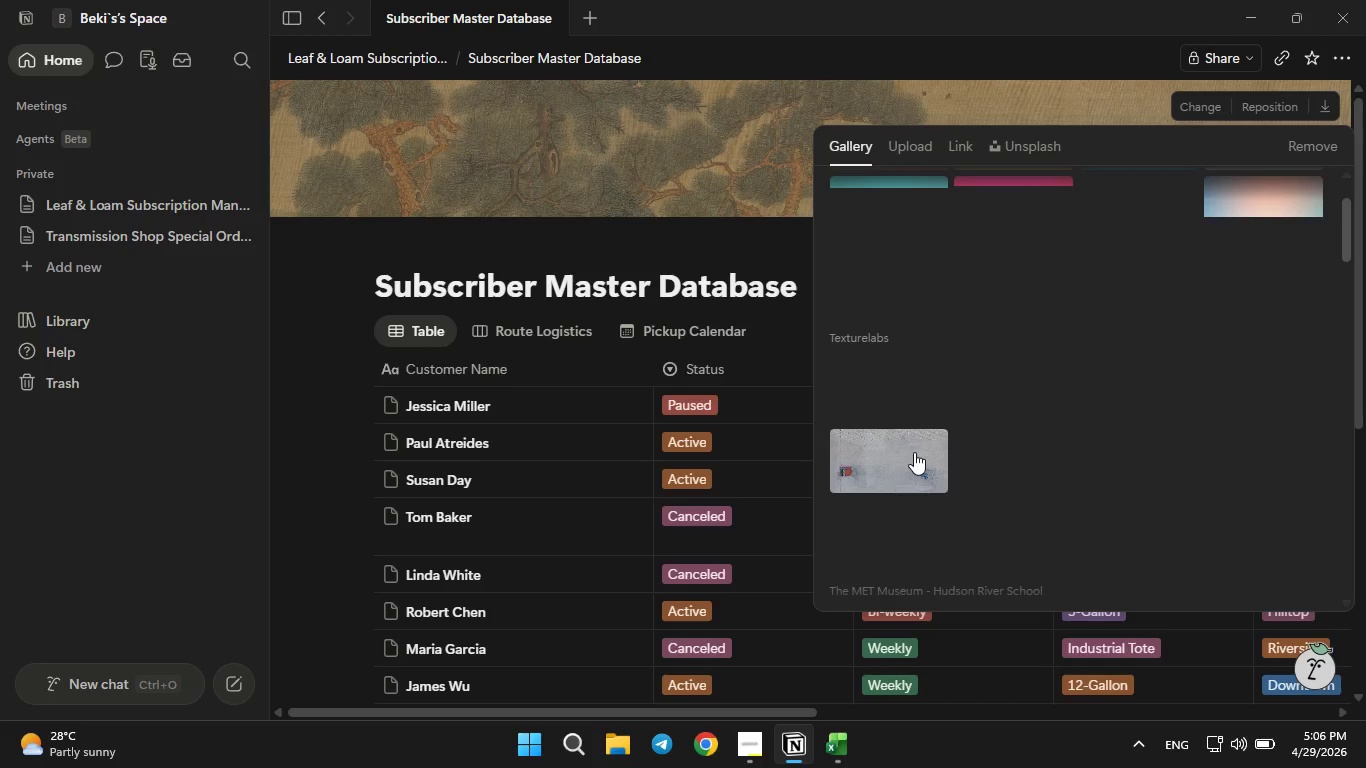 
left_click([914, 452])
 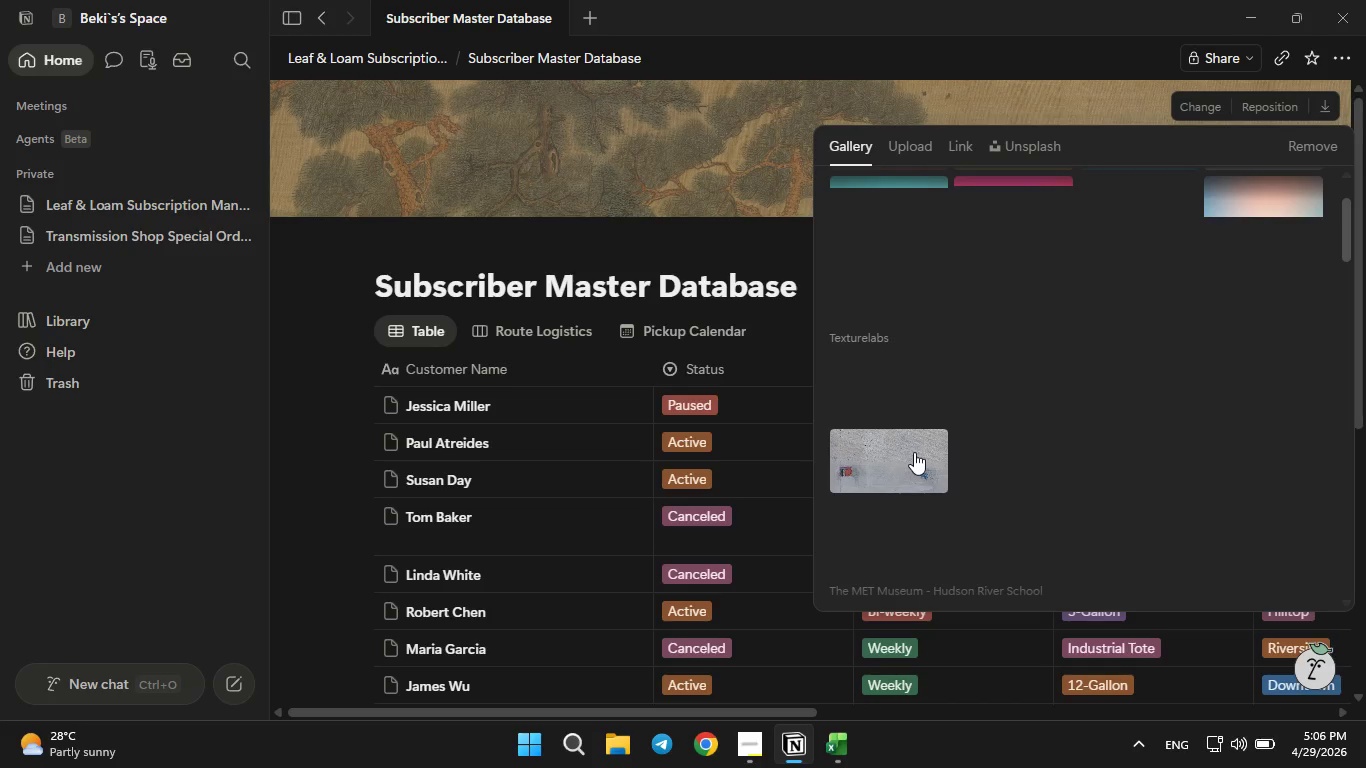 
wait(5.64)
 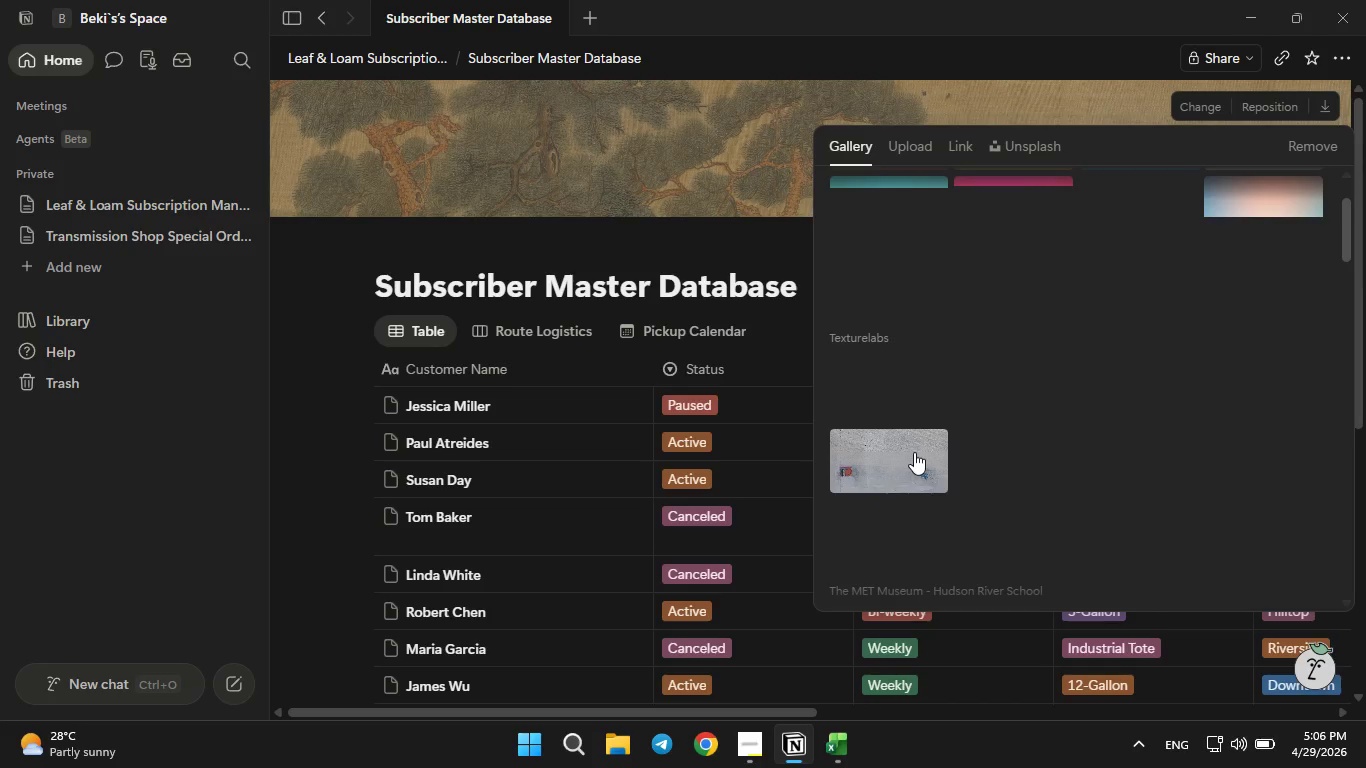 
left_click([914, 452])
 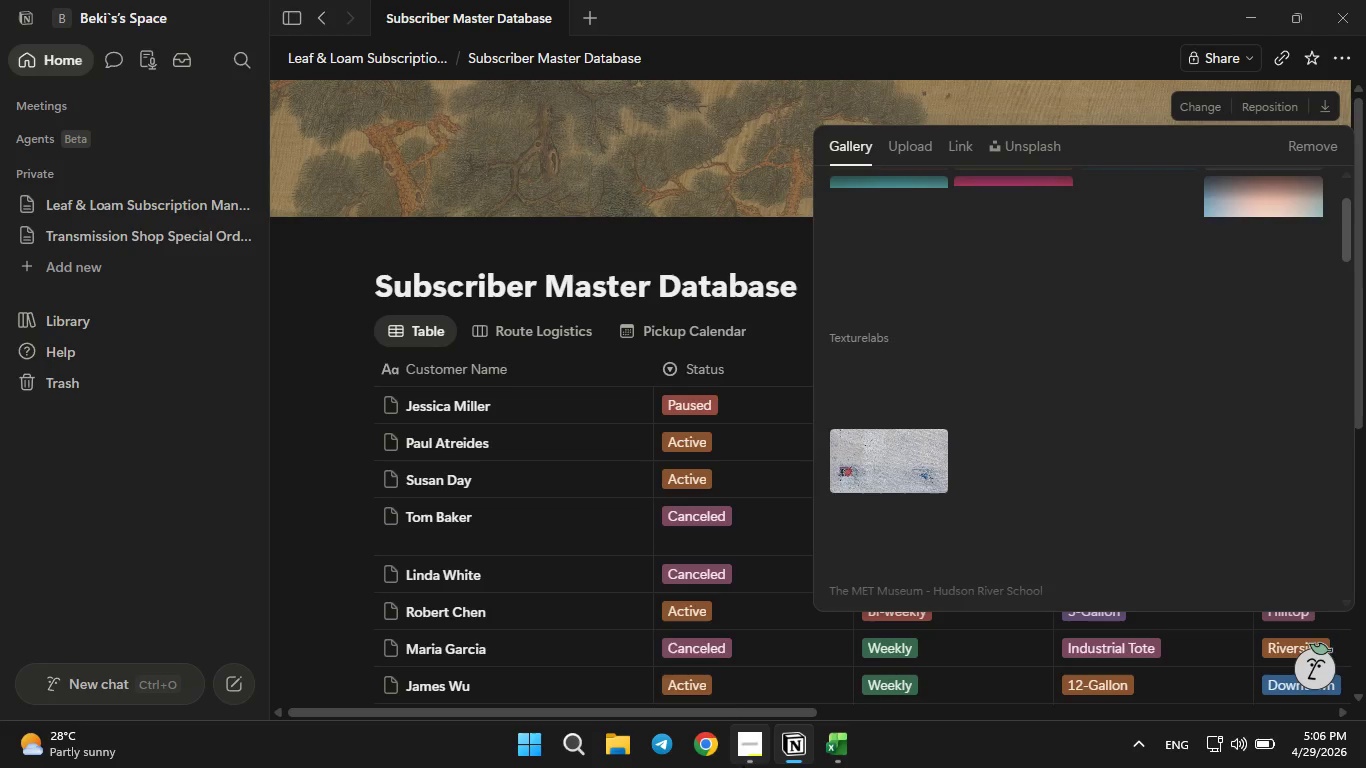 
left_click([743, 766])